 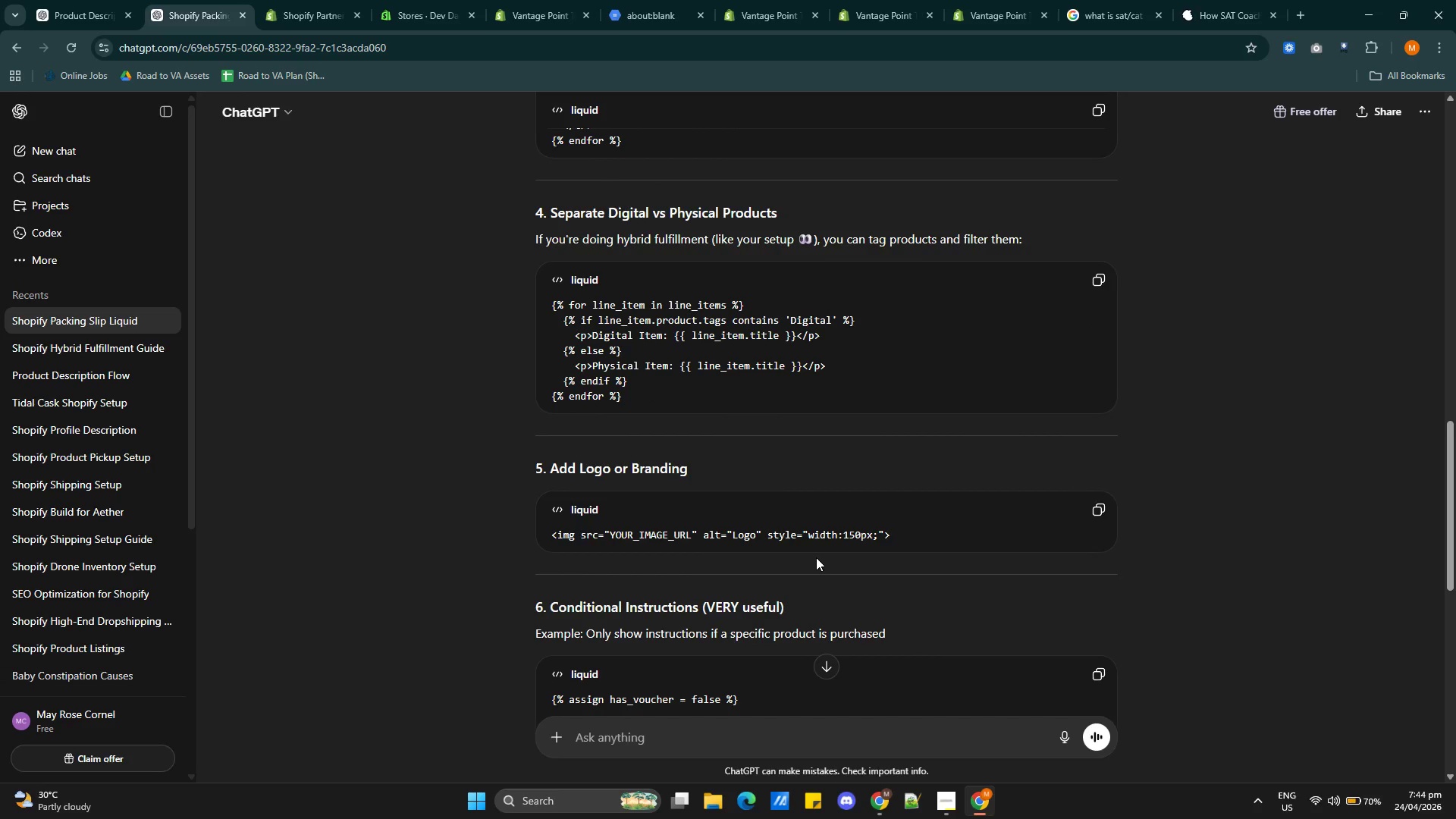 
scroll: coordinate [816, 557], scroll_direction: down, amount: 2.0
 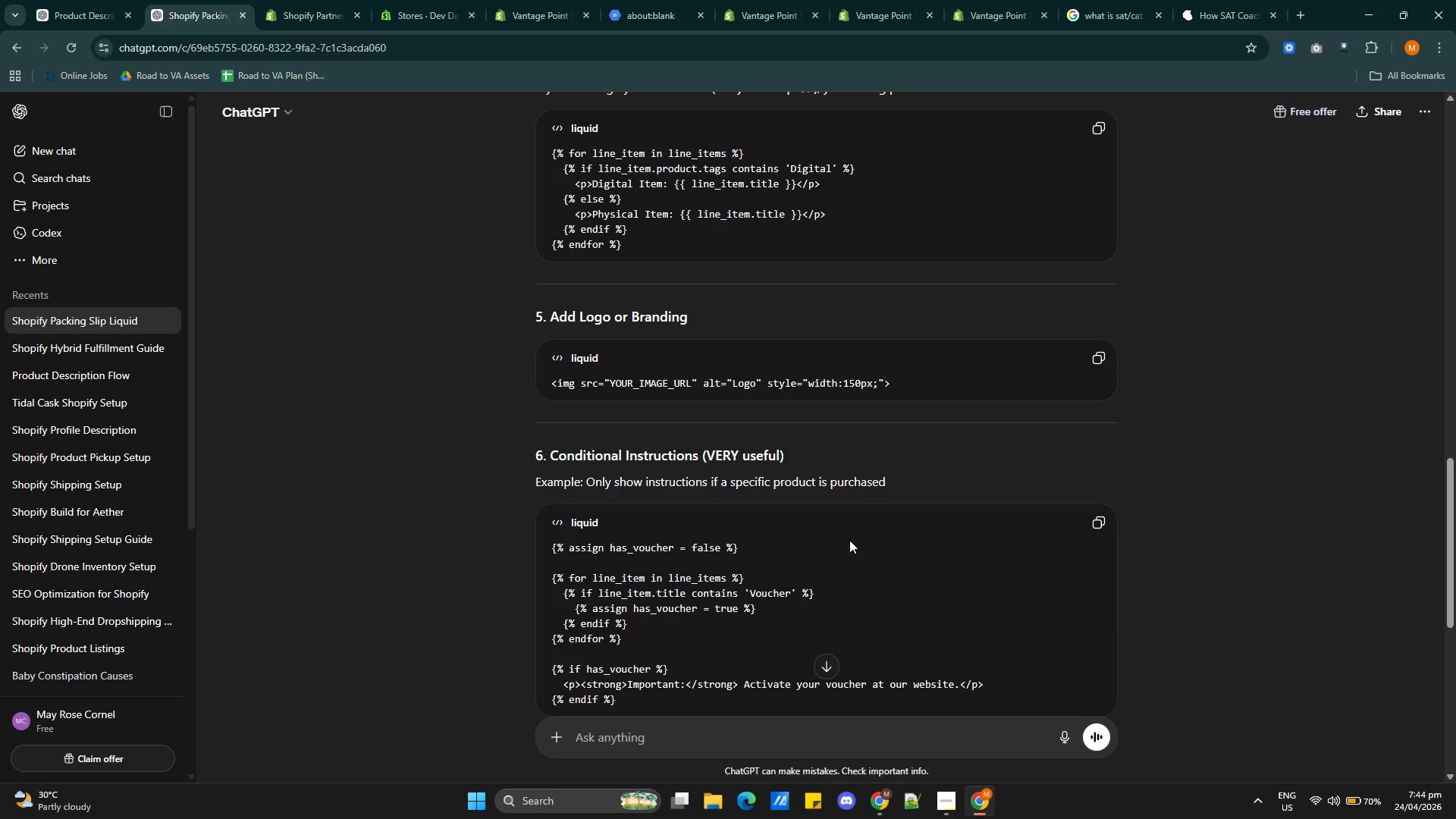 
wait(7.35)
 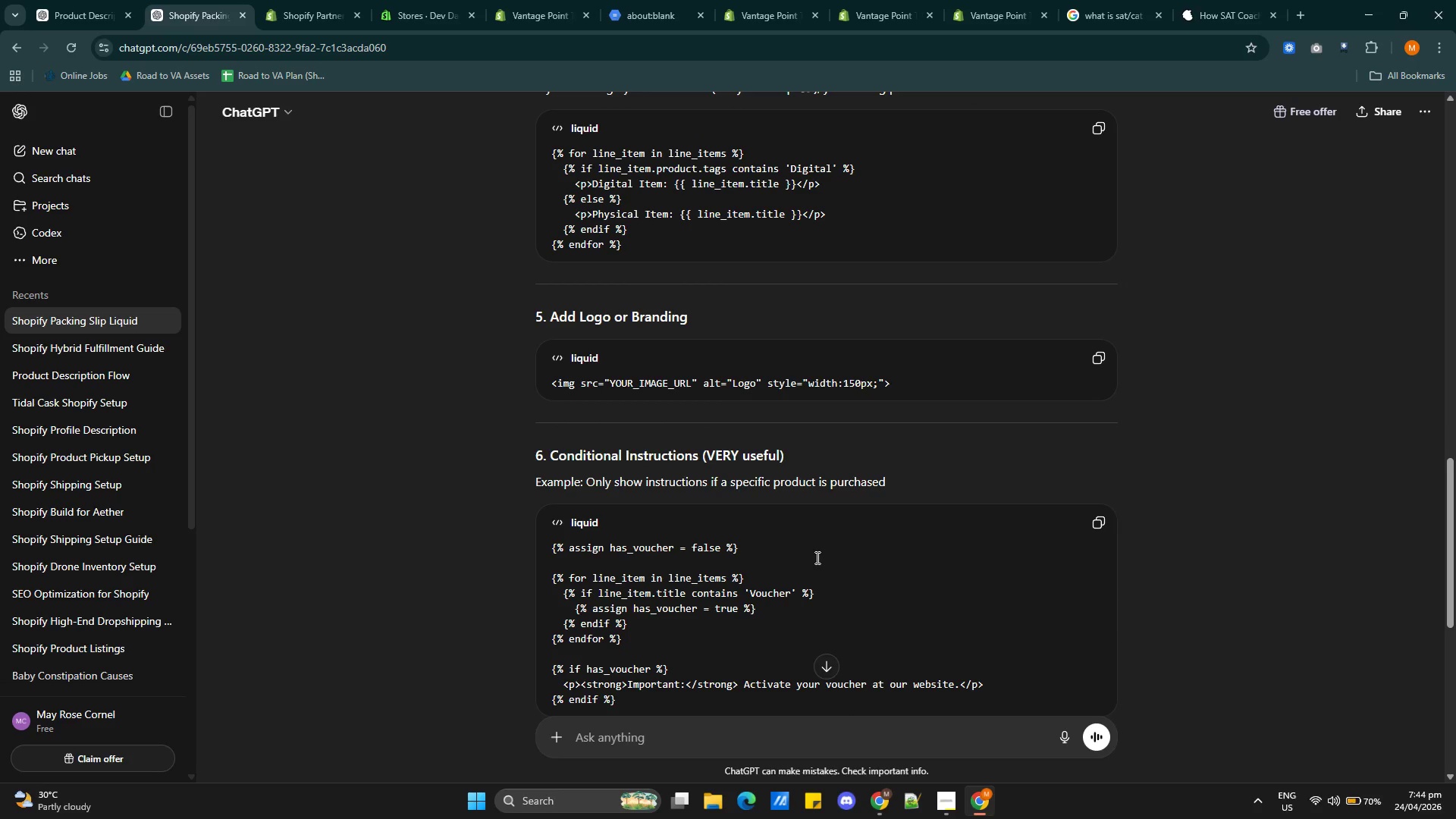 
scroll: coordinate [704, 579], scroll_direction: down, amount: 4.0
 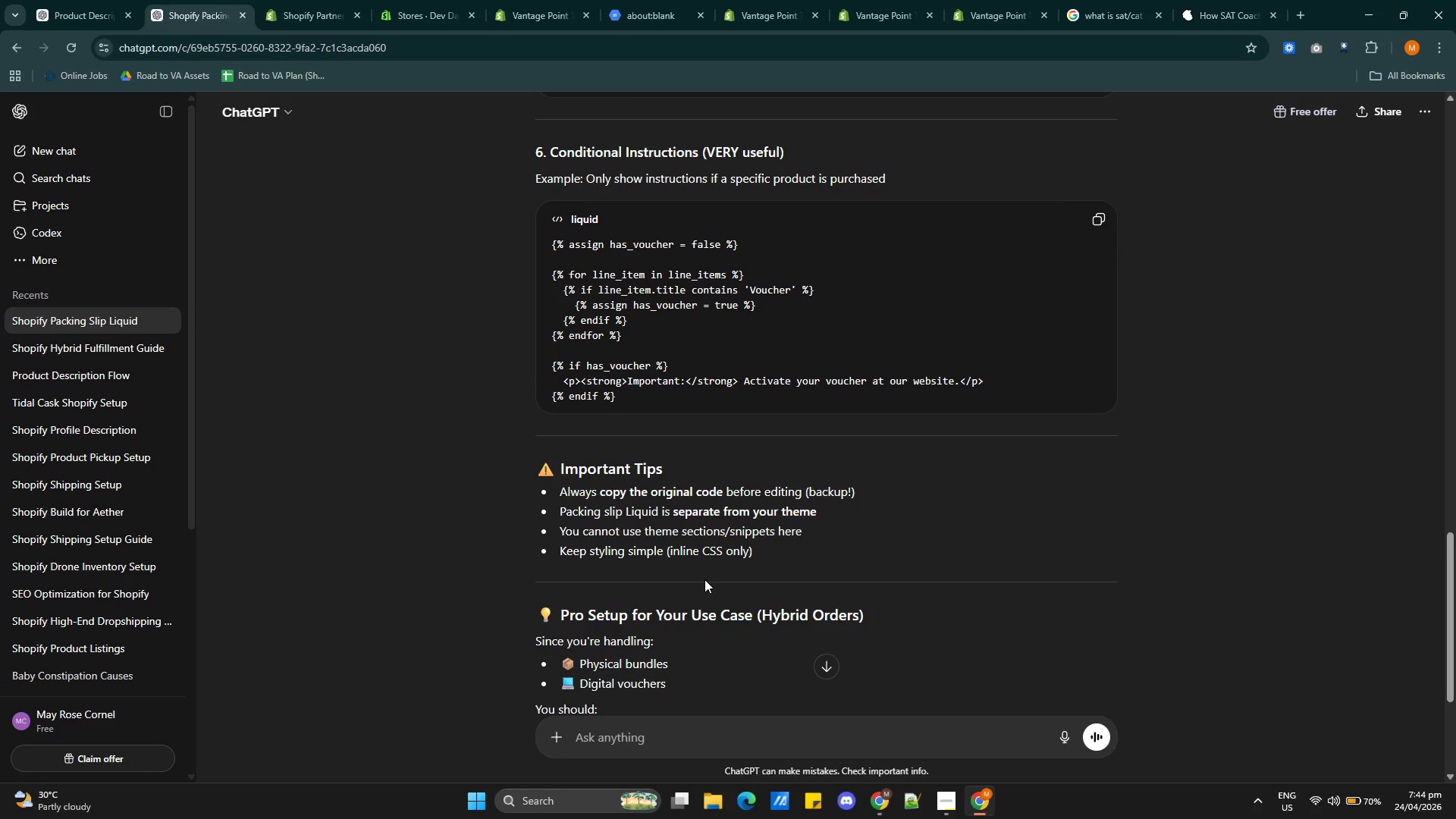 
wait(6.78)
 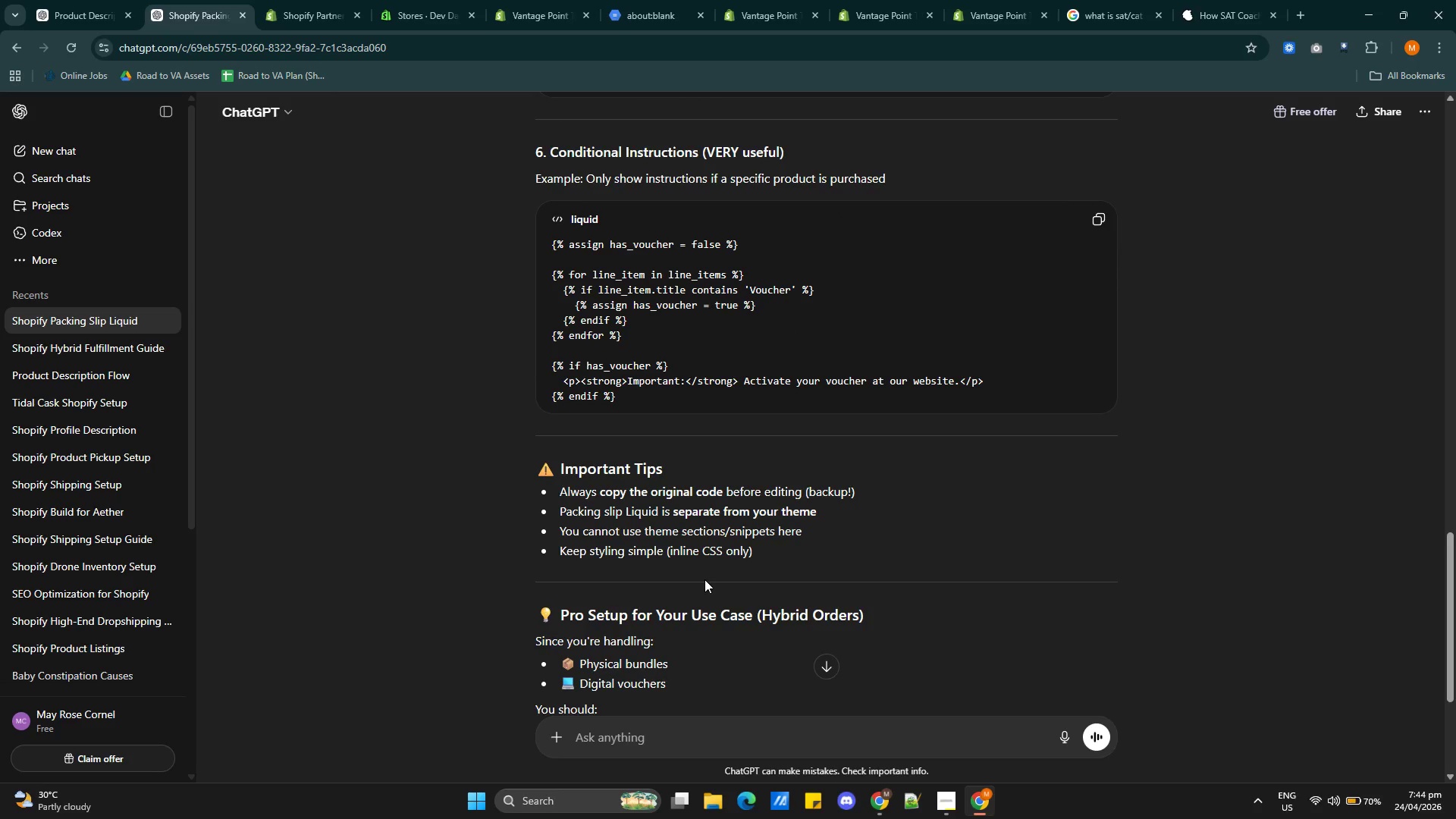 
scroll: coordinate [704, 579], scroll_direction: up, amount: 2.0
 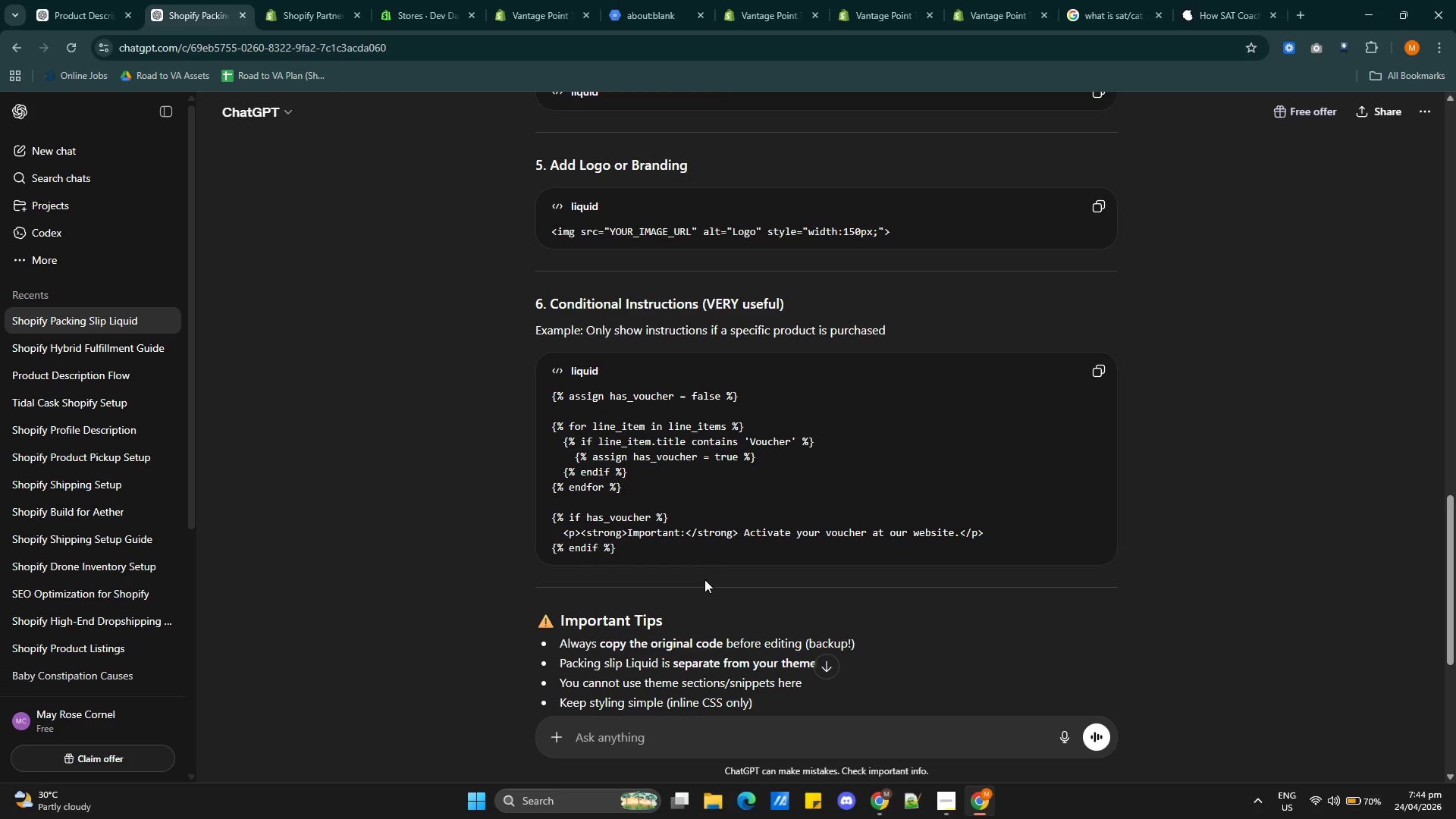 
wait(12.46)
 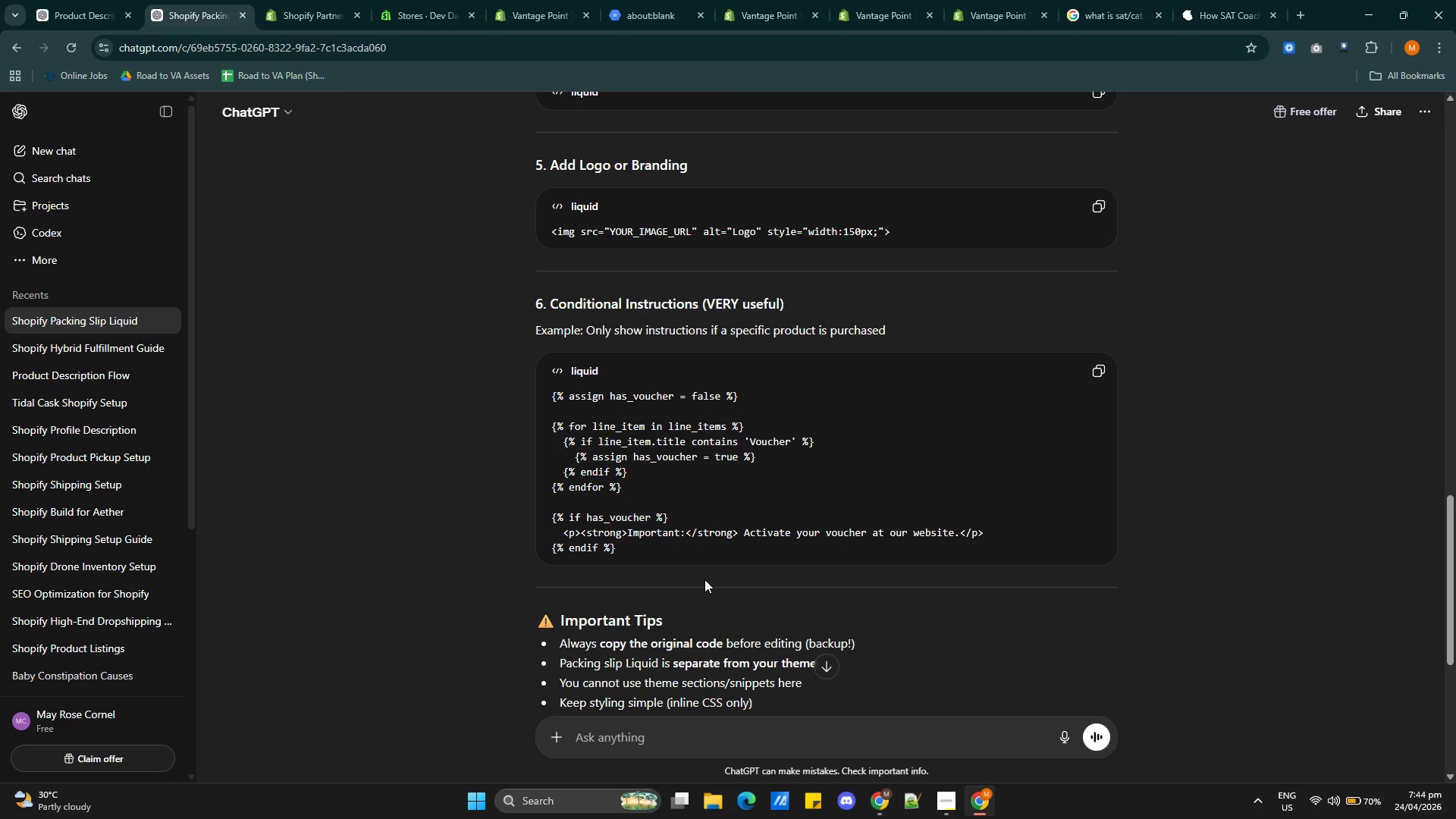 
left_click([1299, 17])
 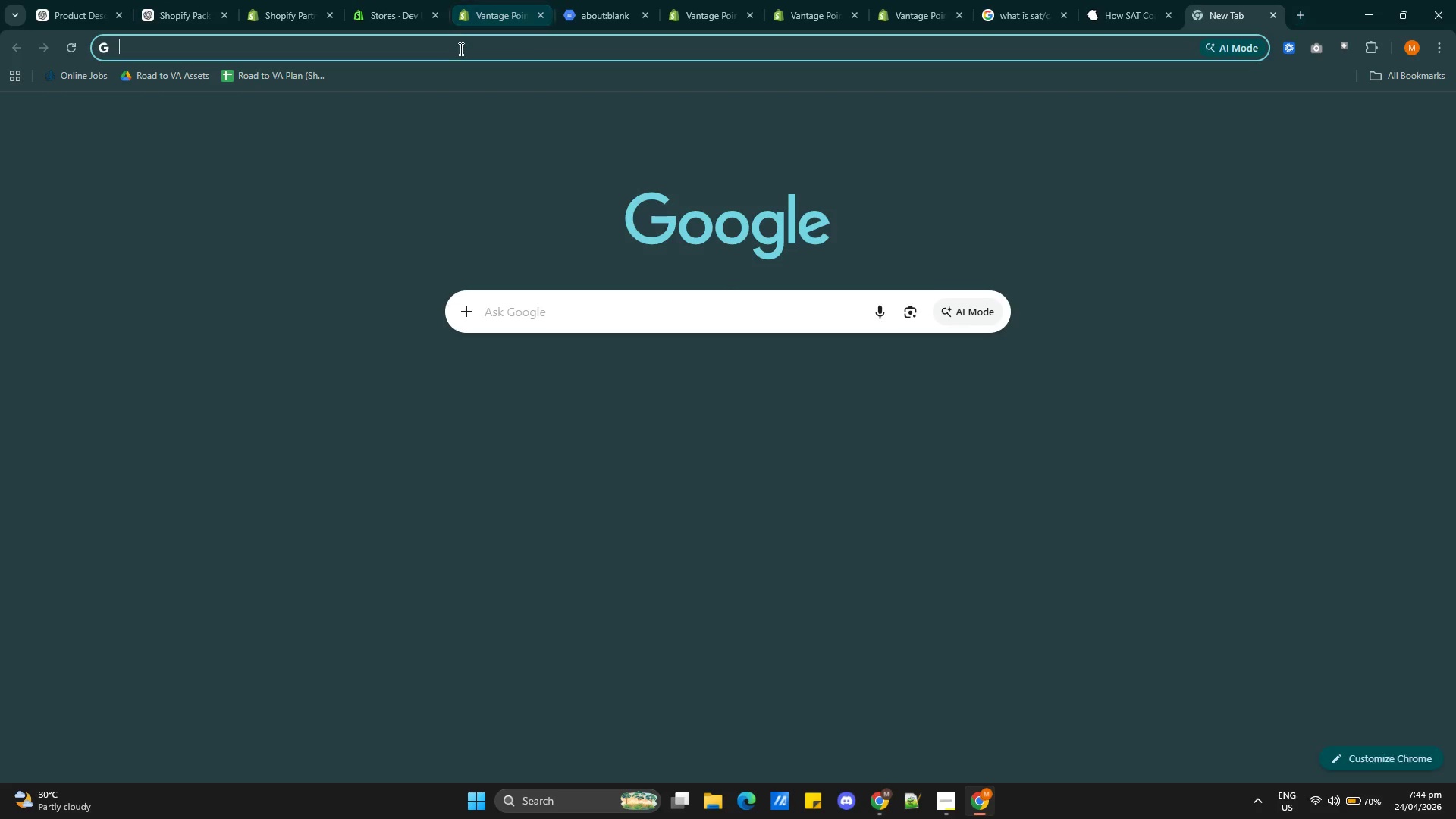 
left_click([460, 49])
 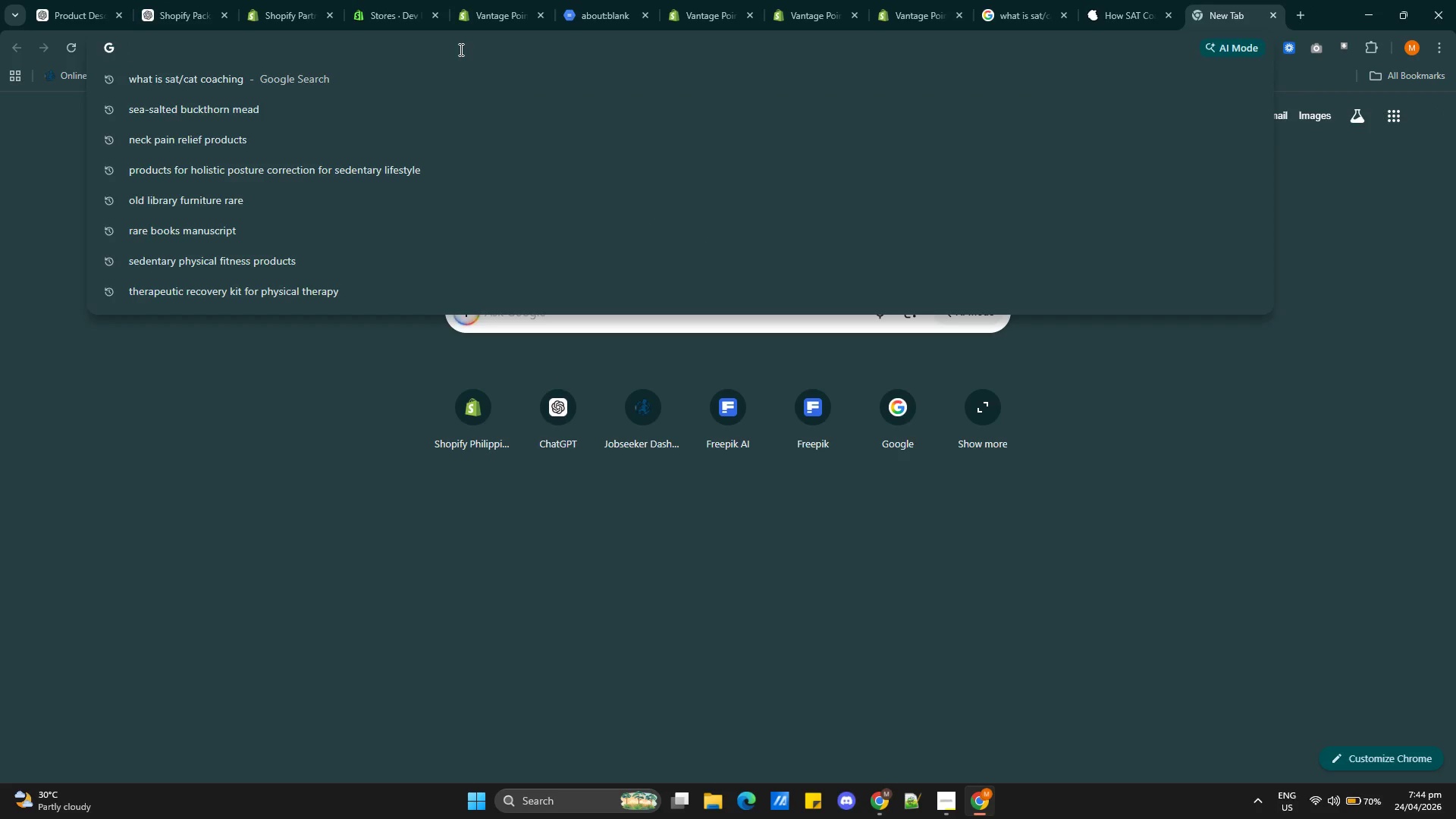 
type(shopify liquid)
 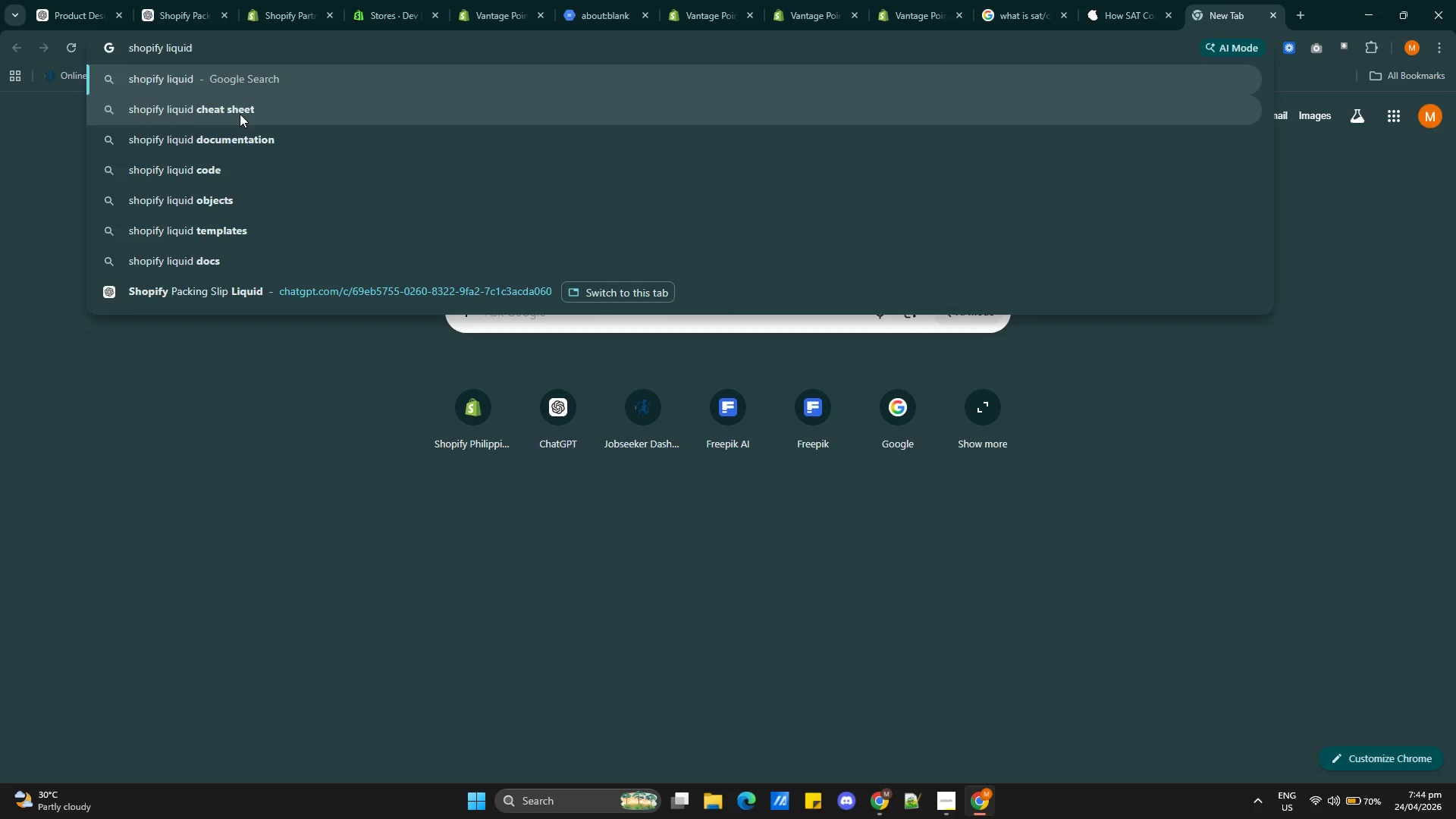 
wait(5.05)
 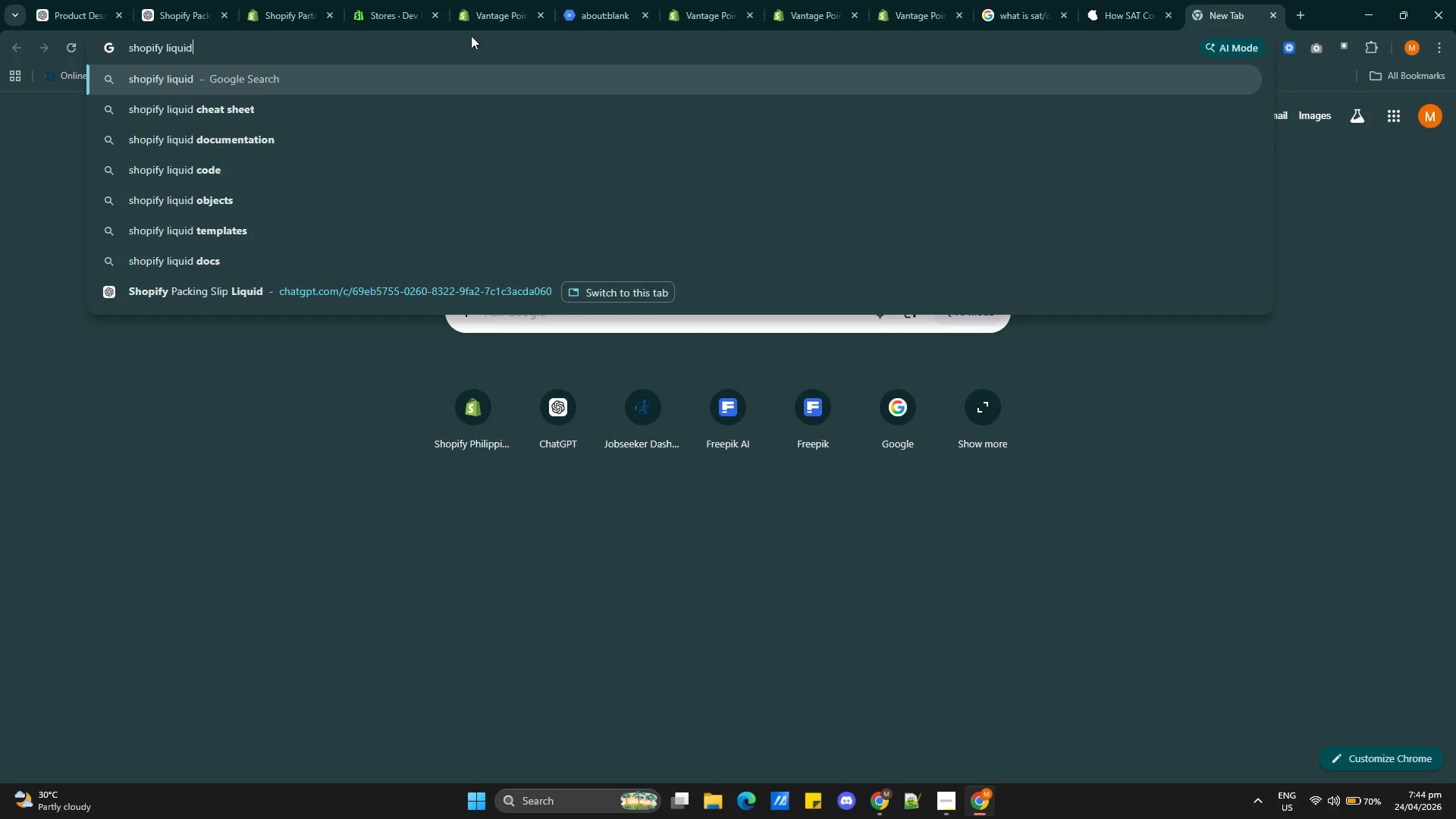 
key(Enter)
 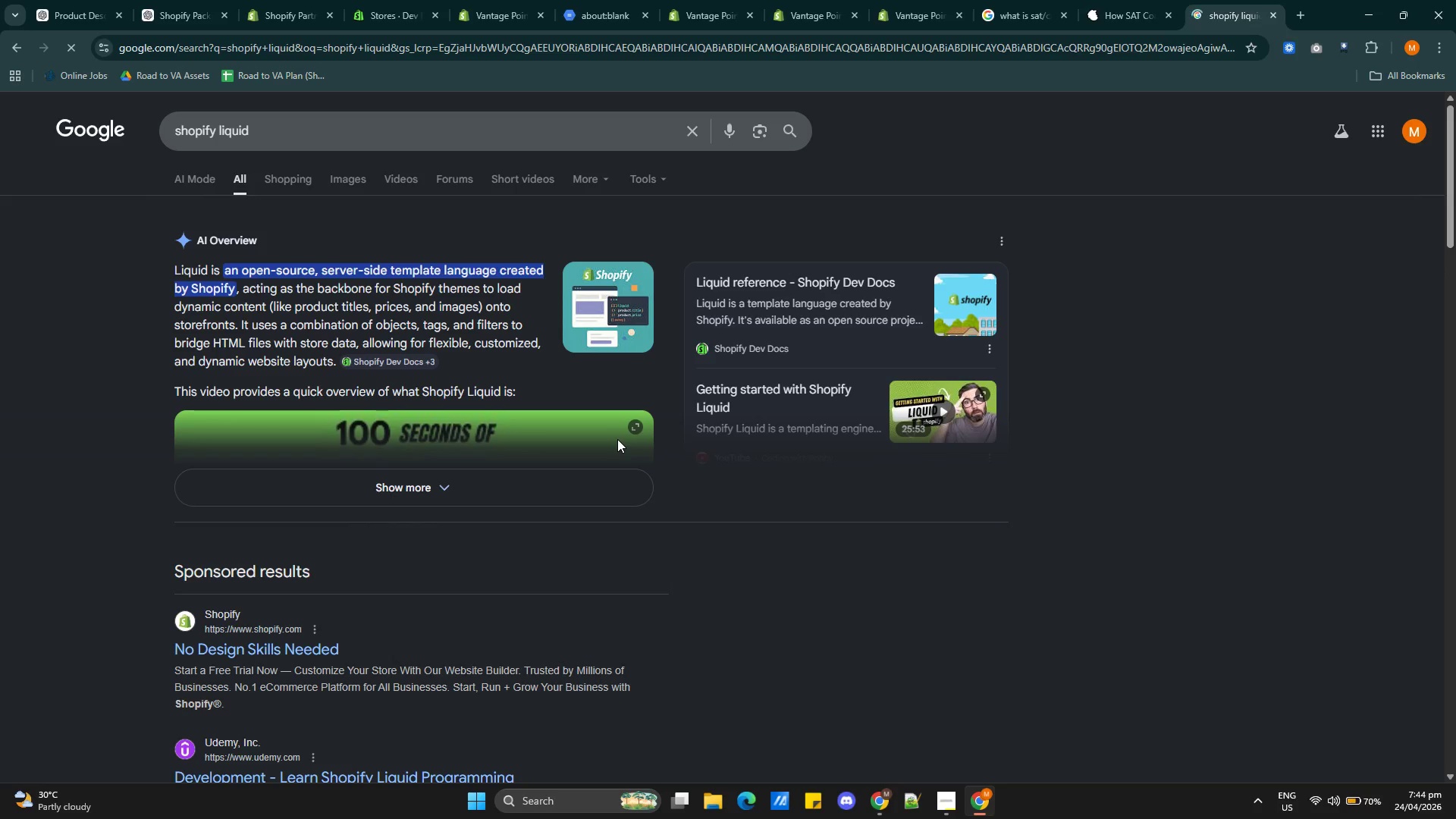 
scroll: coordinate [491, 460], scroll_direction: down, amount: 4.0
 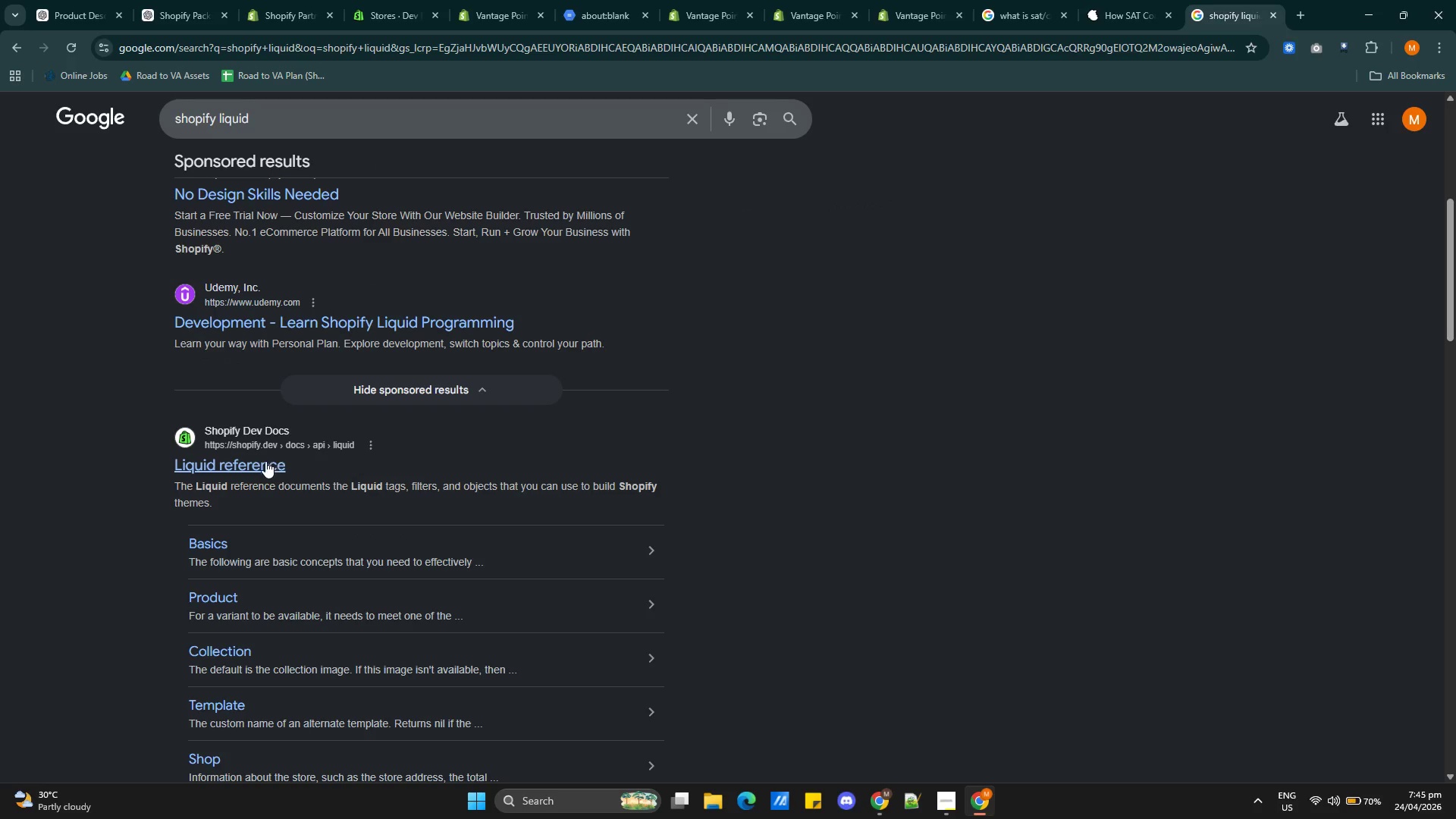 
hold_key(key=ControlLeft, duration=0.66)
left_click([243, 464])
 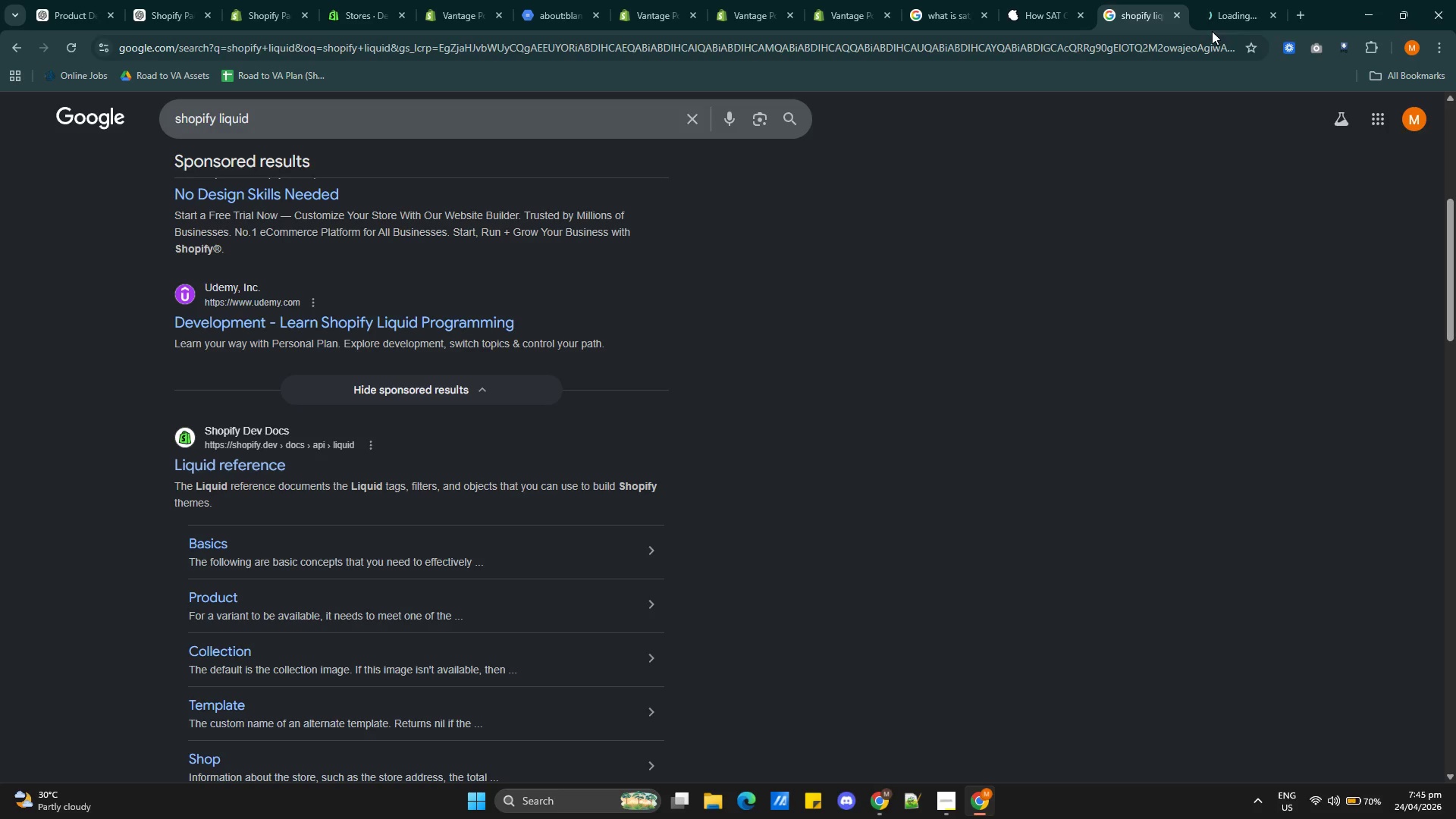 
left_click([1215, 16])
 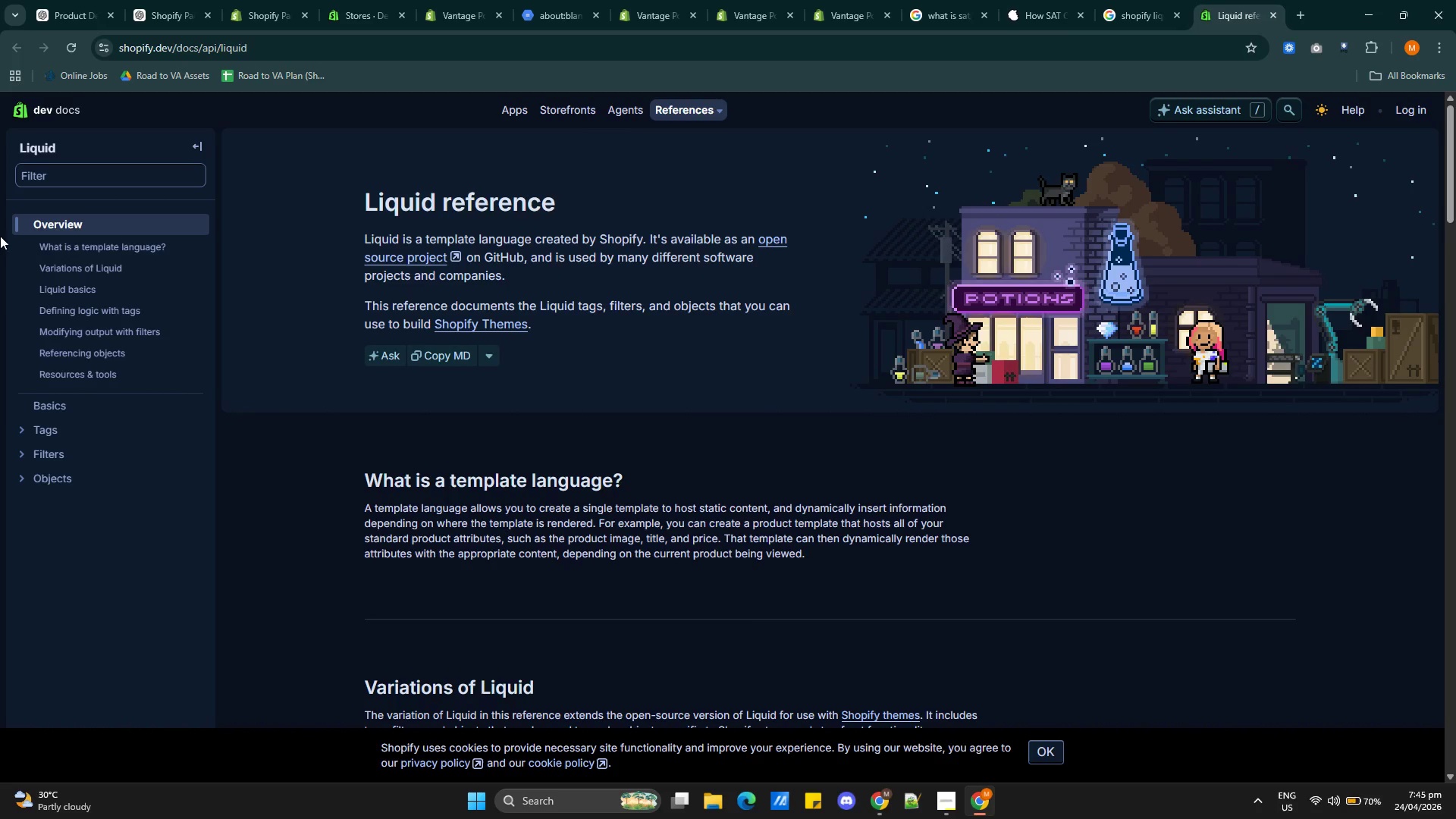 
wait(7.77)
 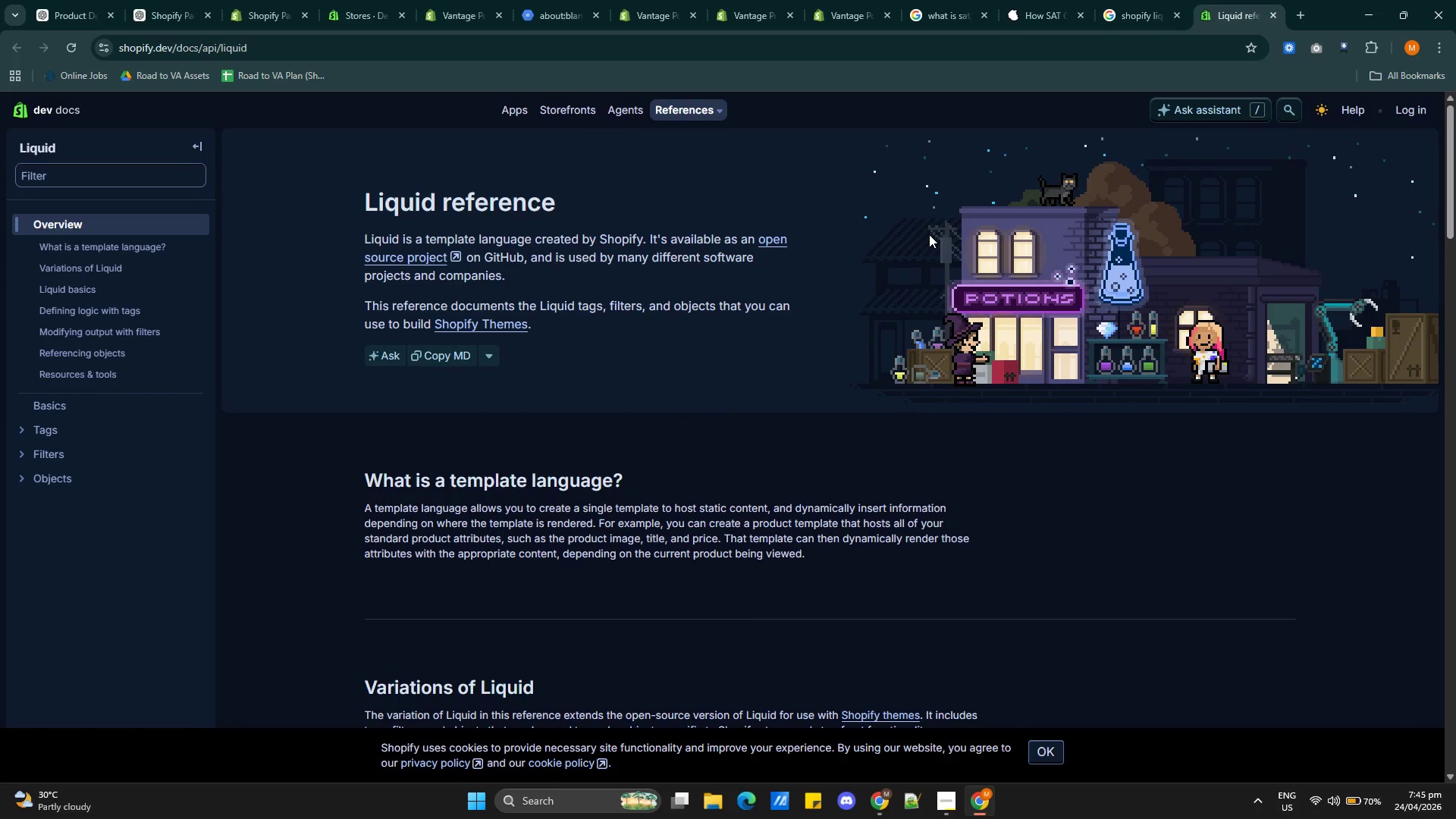 
left_click([94, 313])
 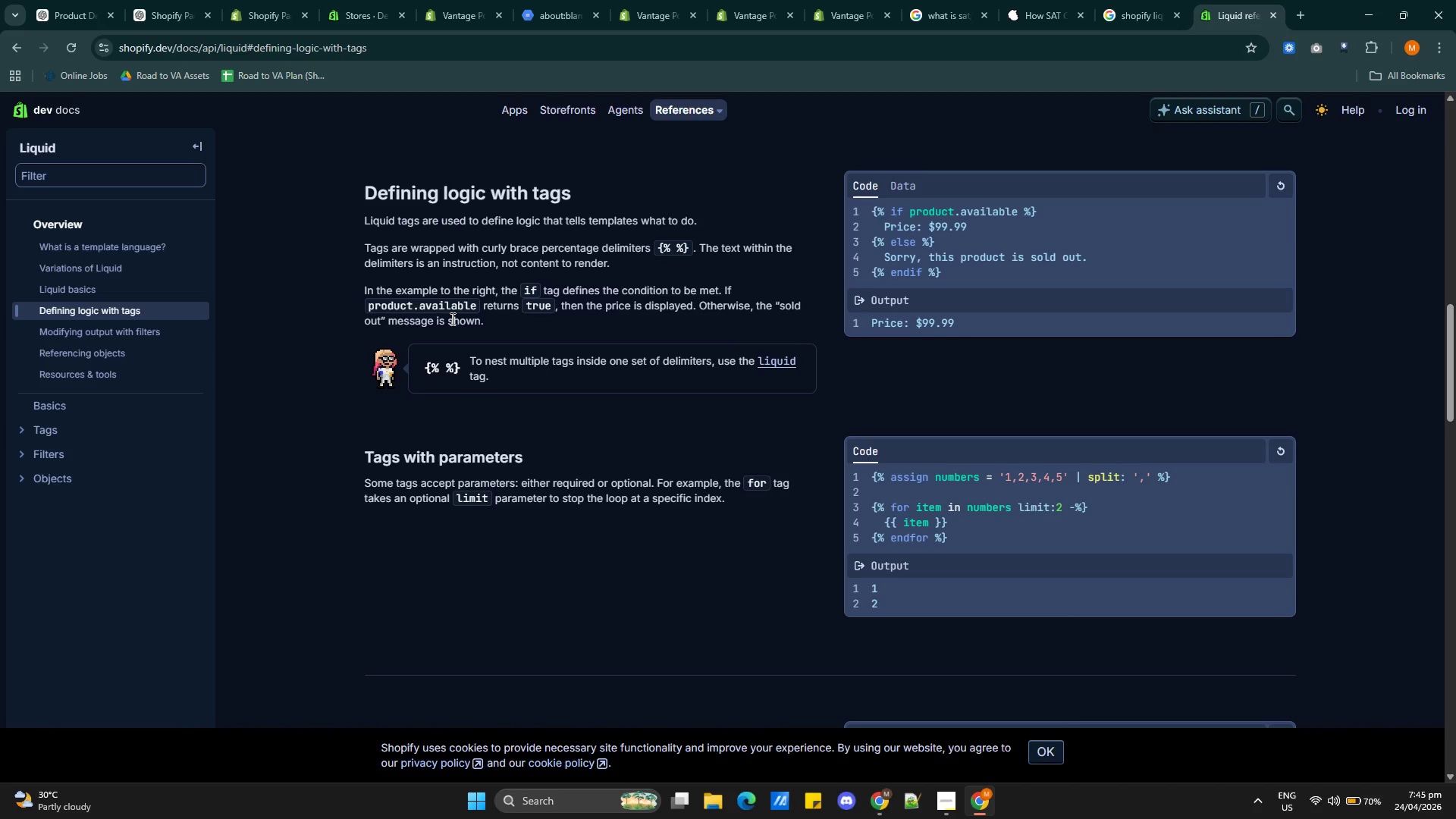 
wait(20.73)
 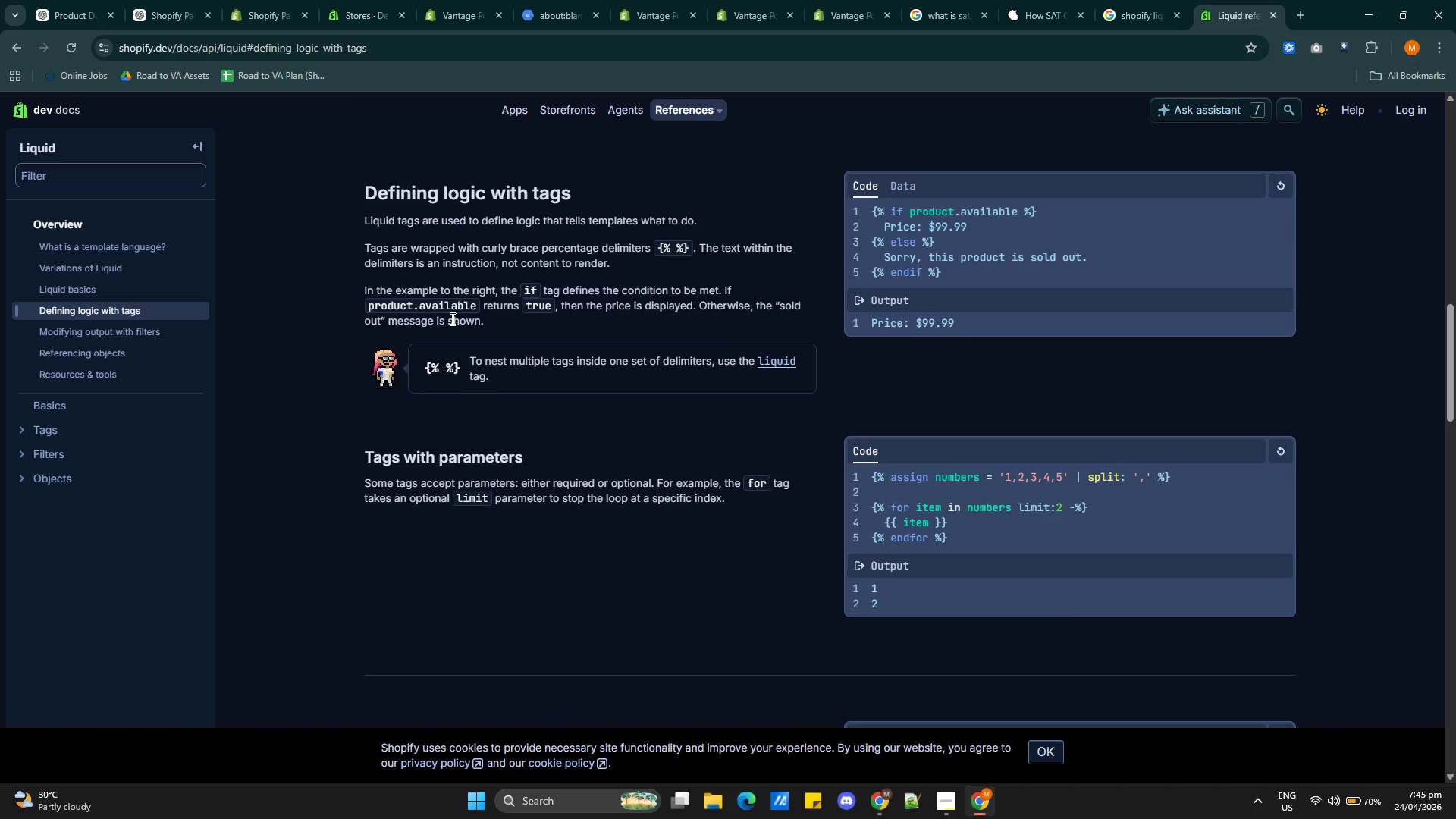 
scroll: coordinate [736, 466], scroll_direction: down, amount: 8.0
 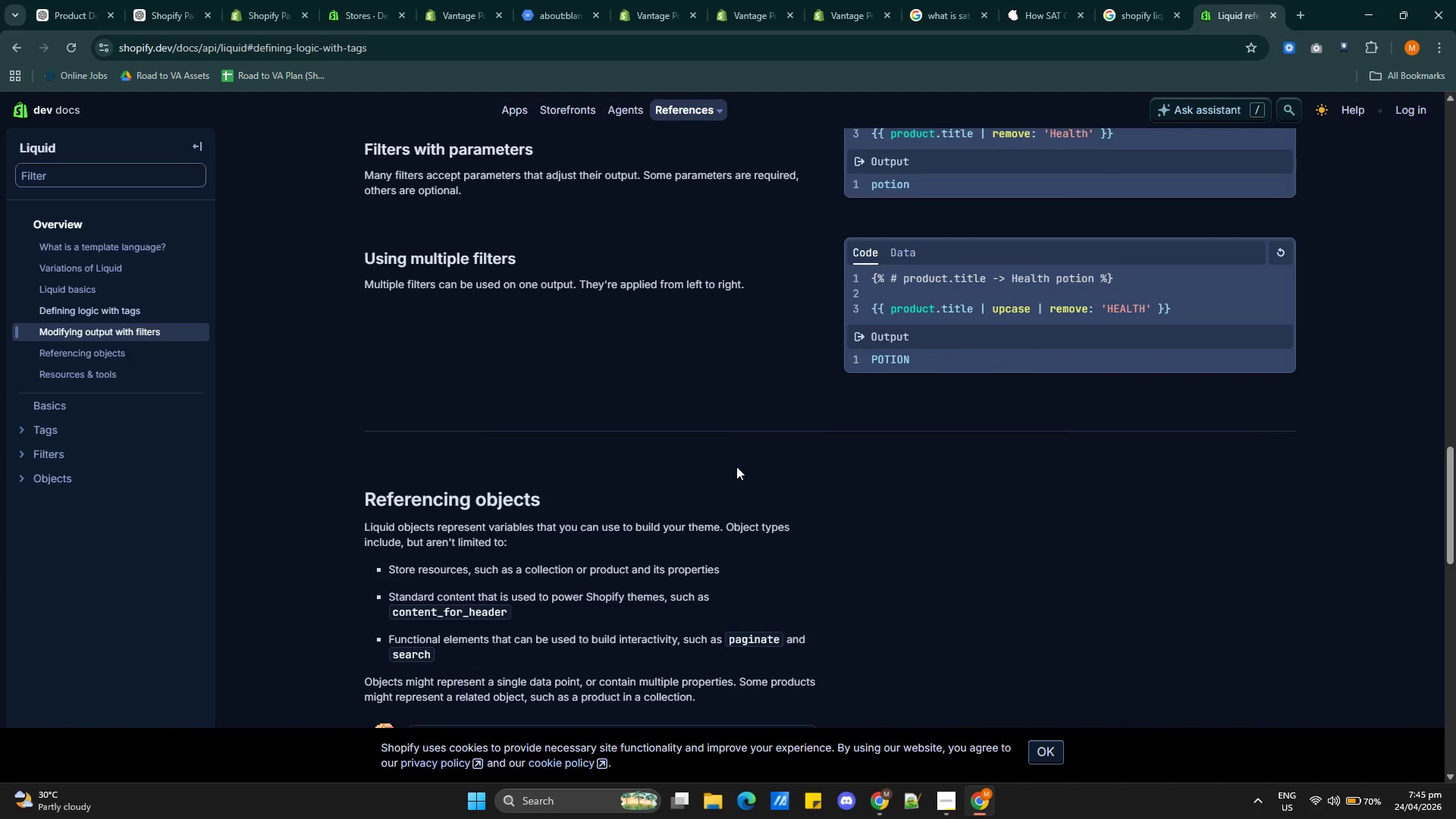 
scroll: coordinate [736, 466], scroll_direction: up, amount: 1.0
 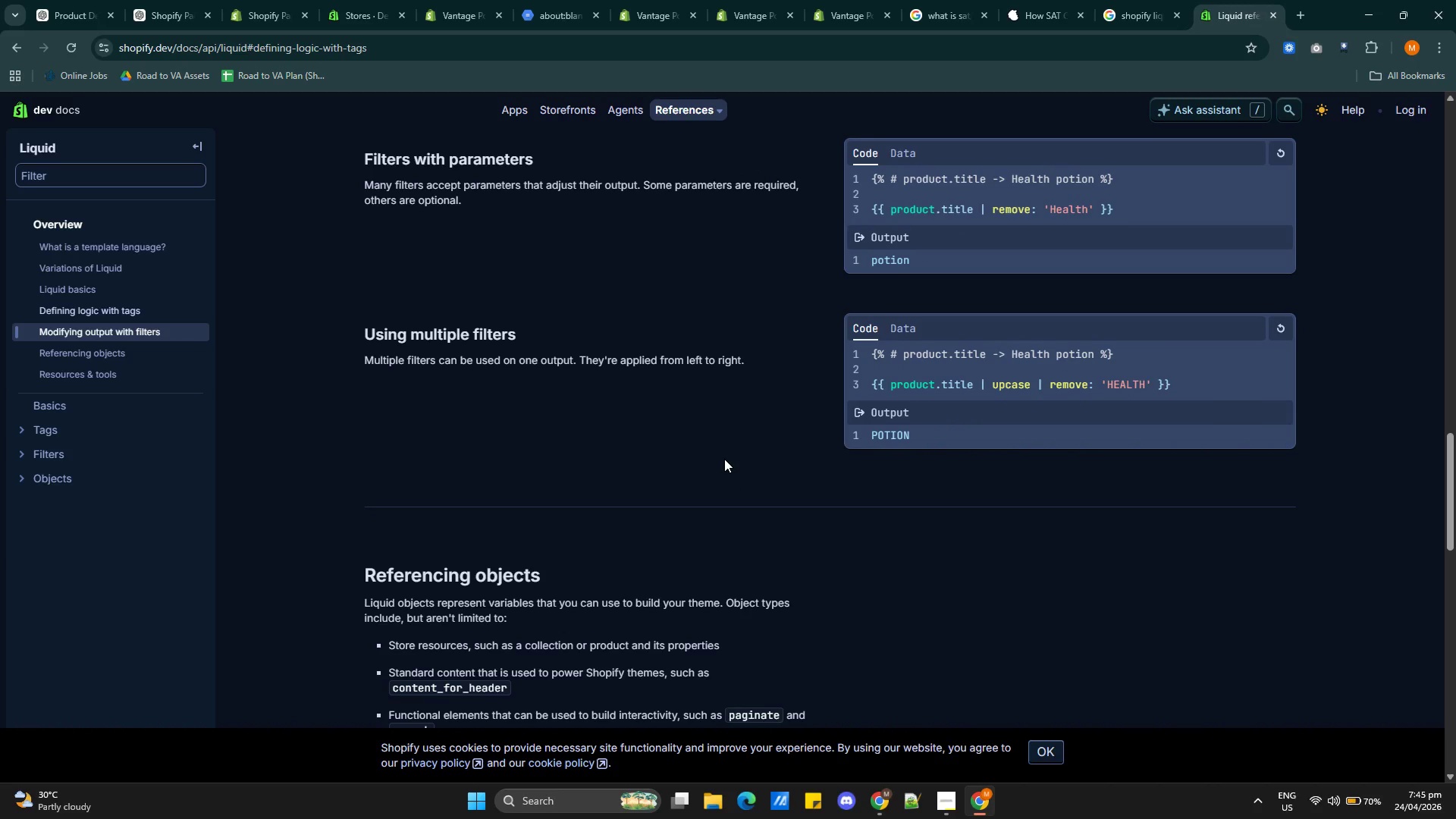 
wait(10.49)
 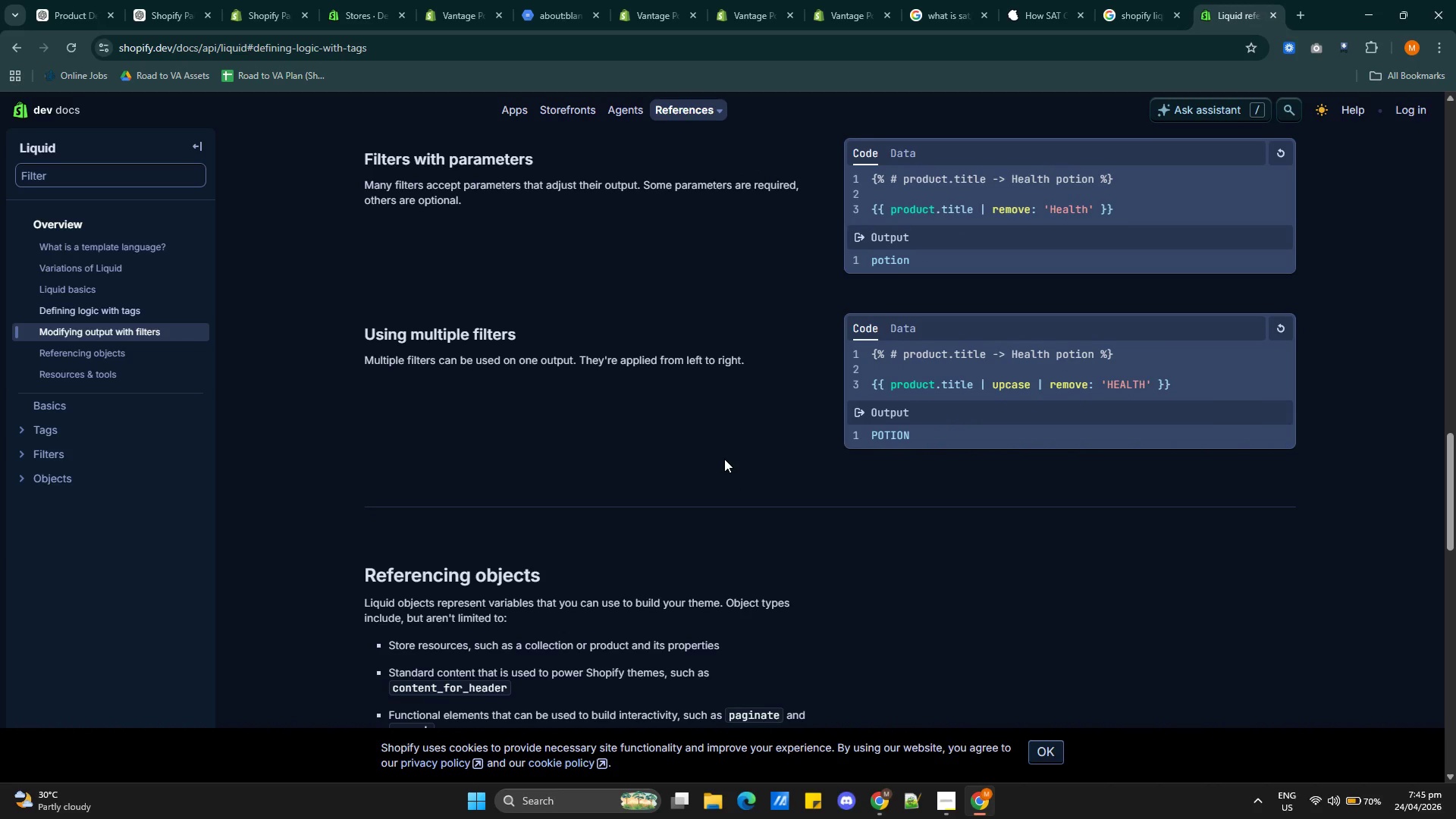 
scroll: coordinate [1050, 482], scroll_direction: up, amount: 11.0
 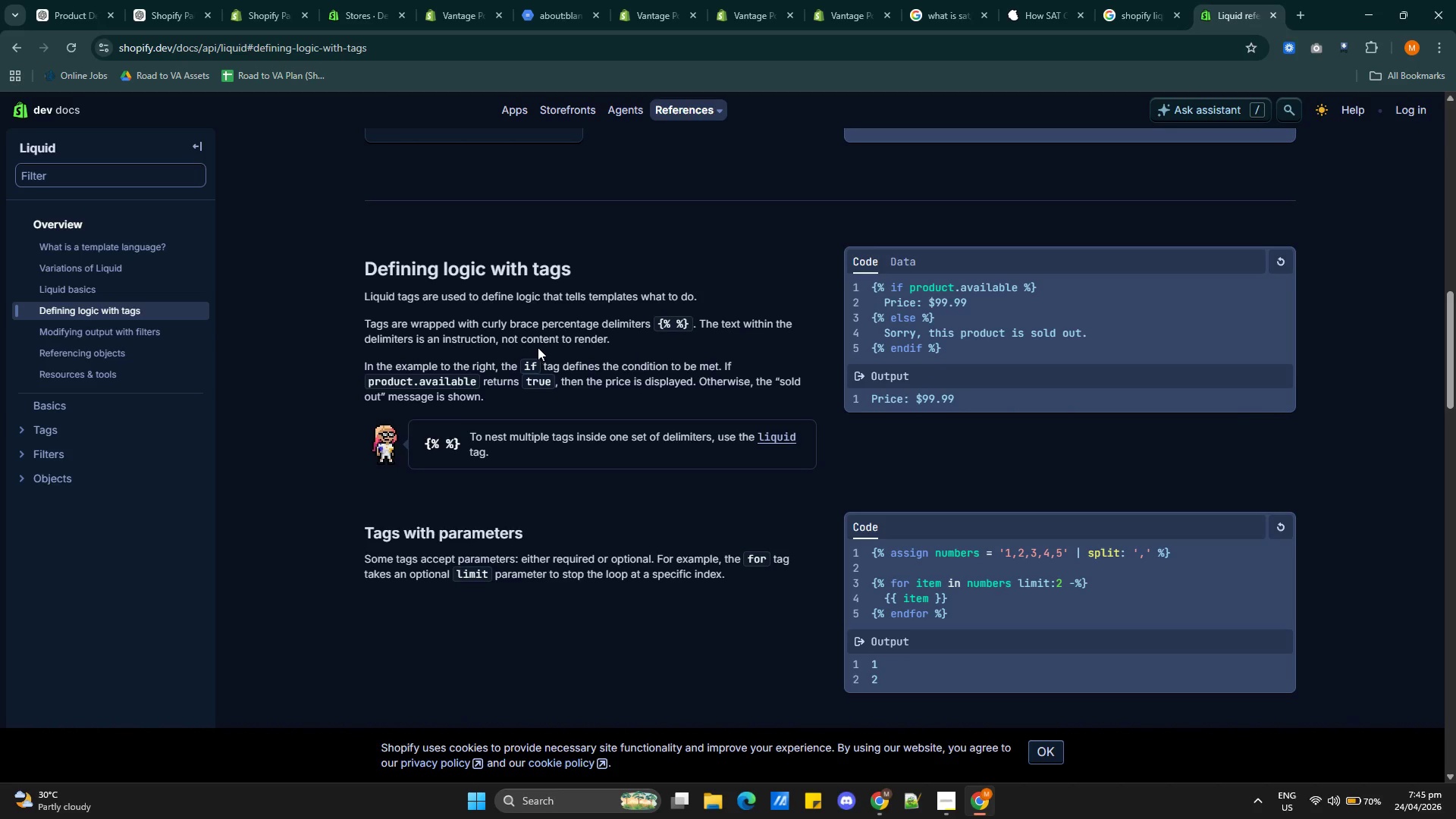 
wait(6.64)
 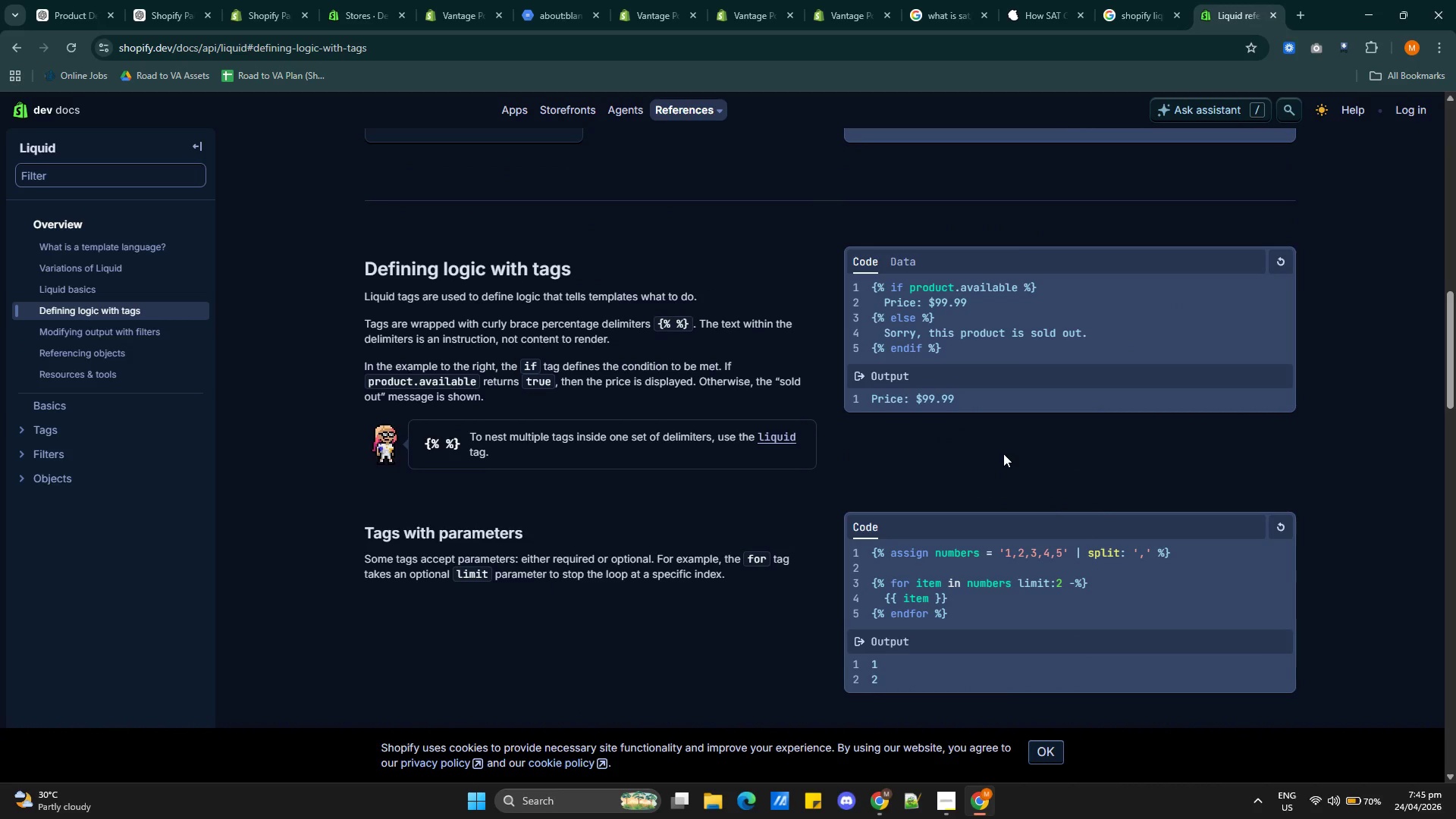 
left_click([902, 359])
 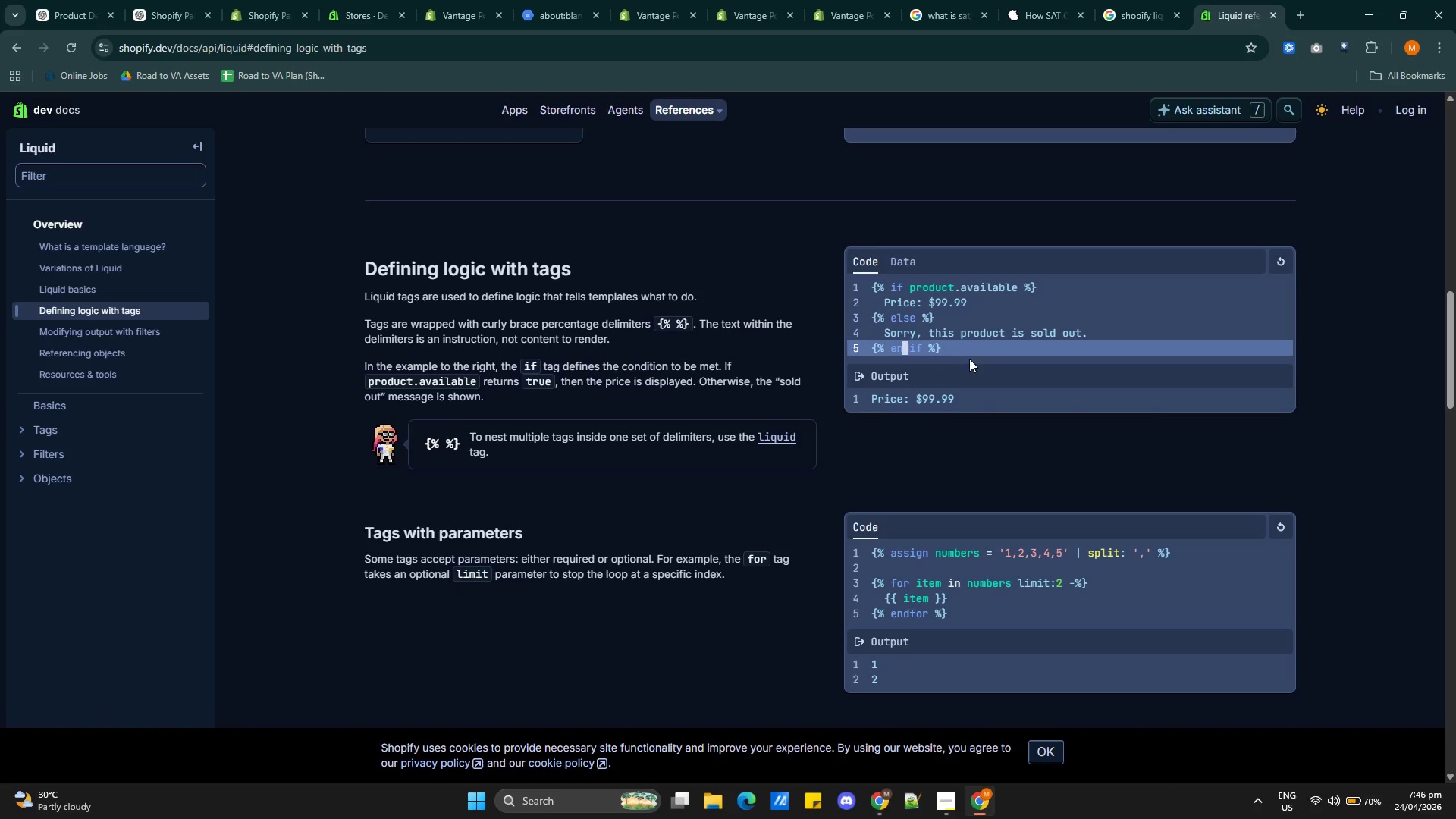 
left_click([977, 356])
 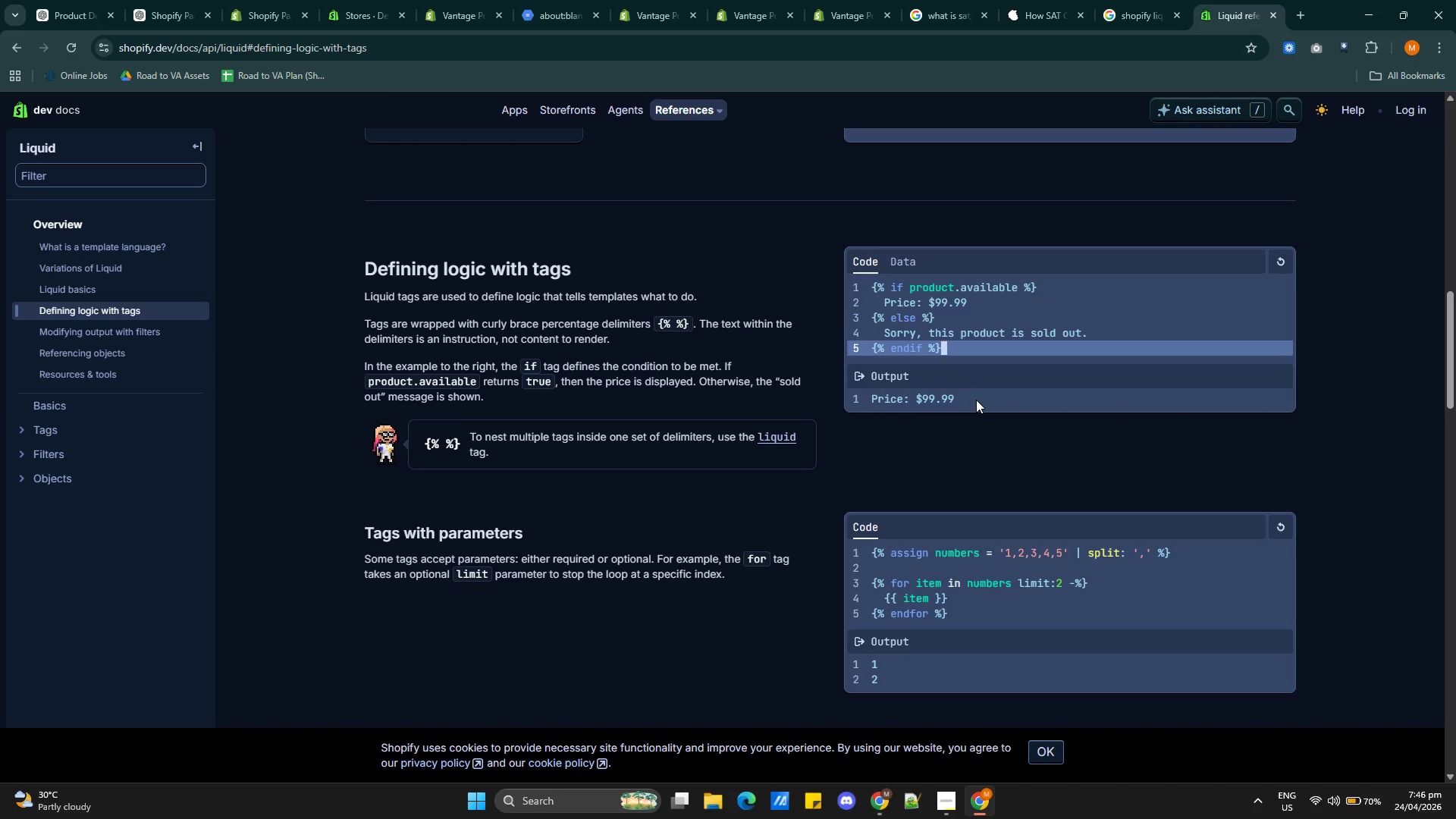 
left_click([976, 396])
 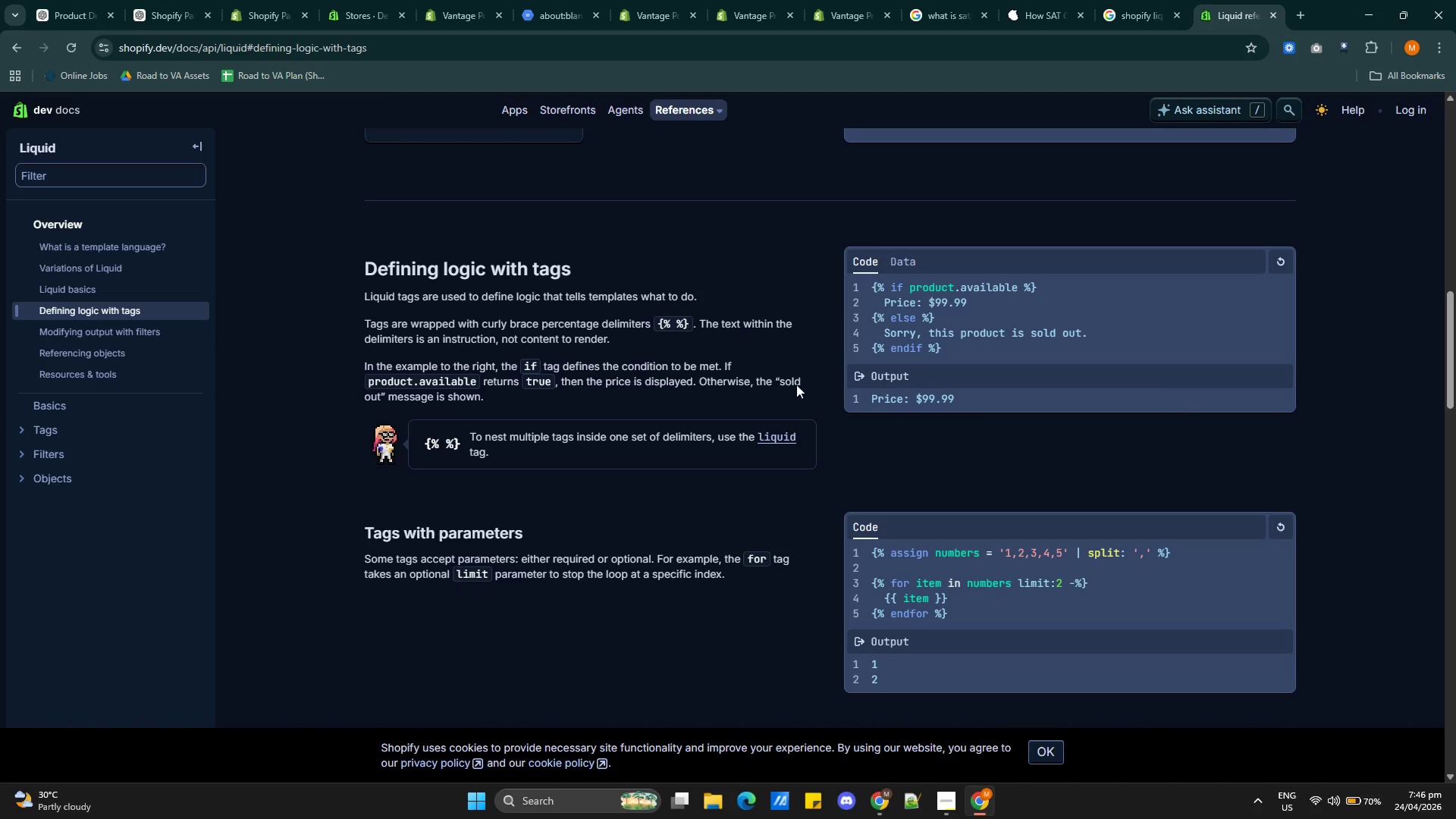 
scroll: coordinate [752, 396], scroll_direction: up, amount: 2.0
 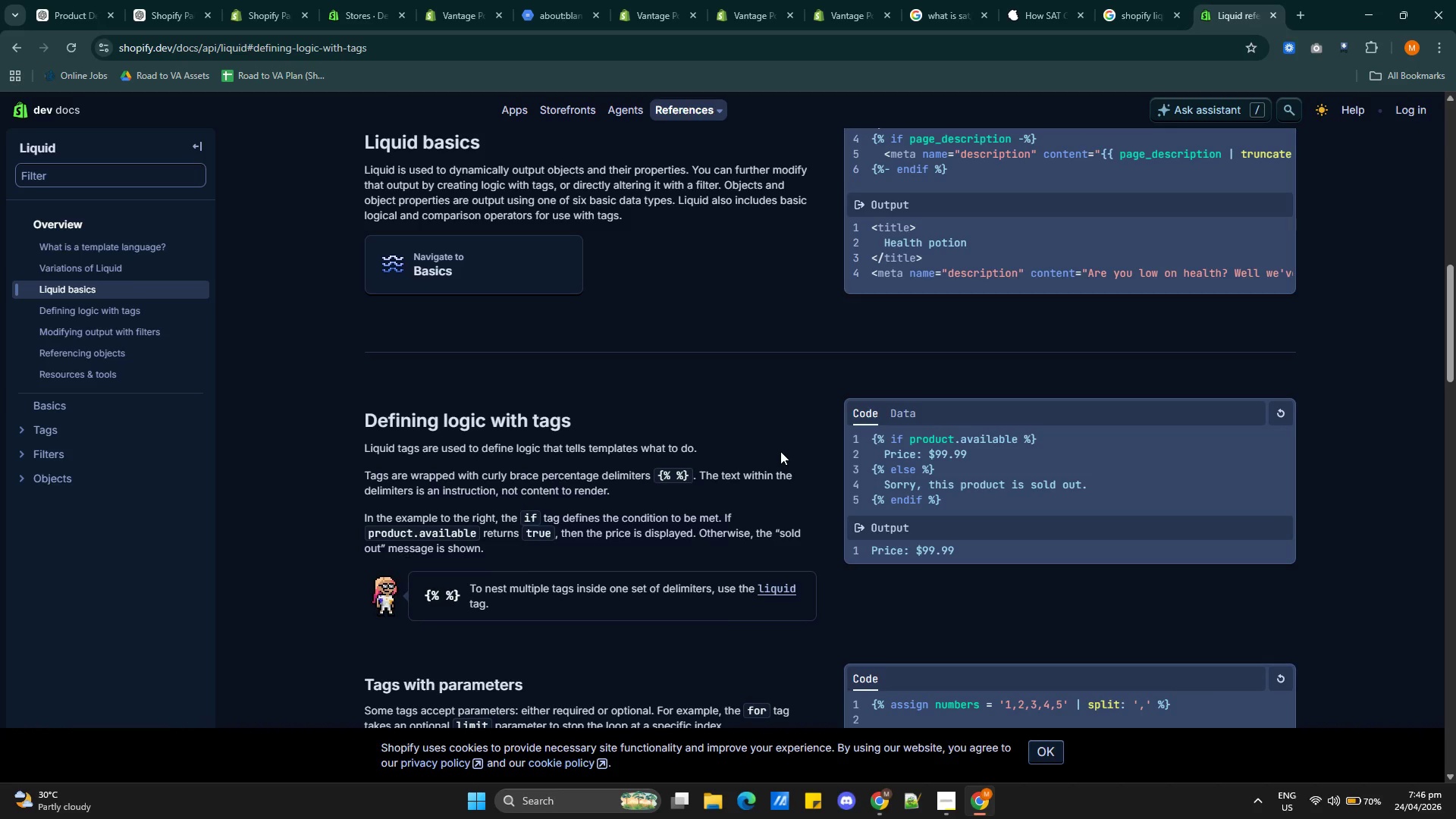 
wait(37.52)
 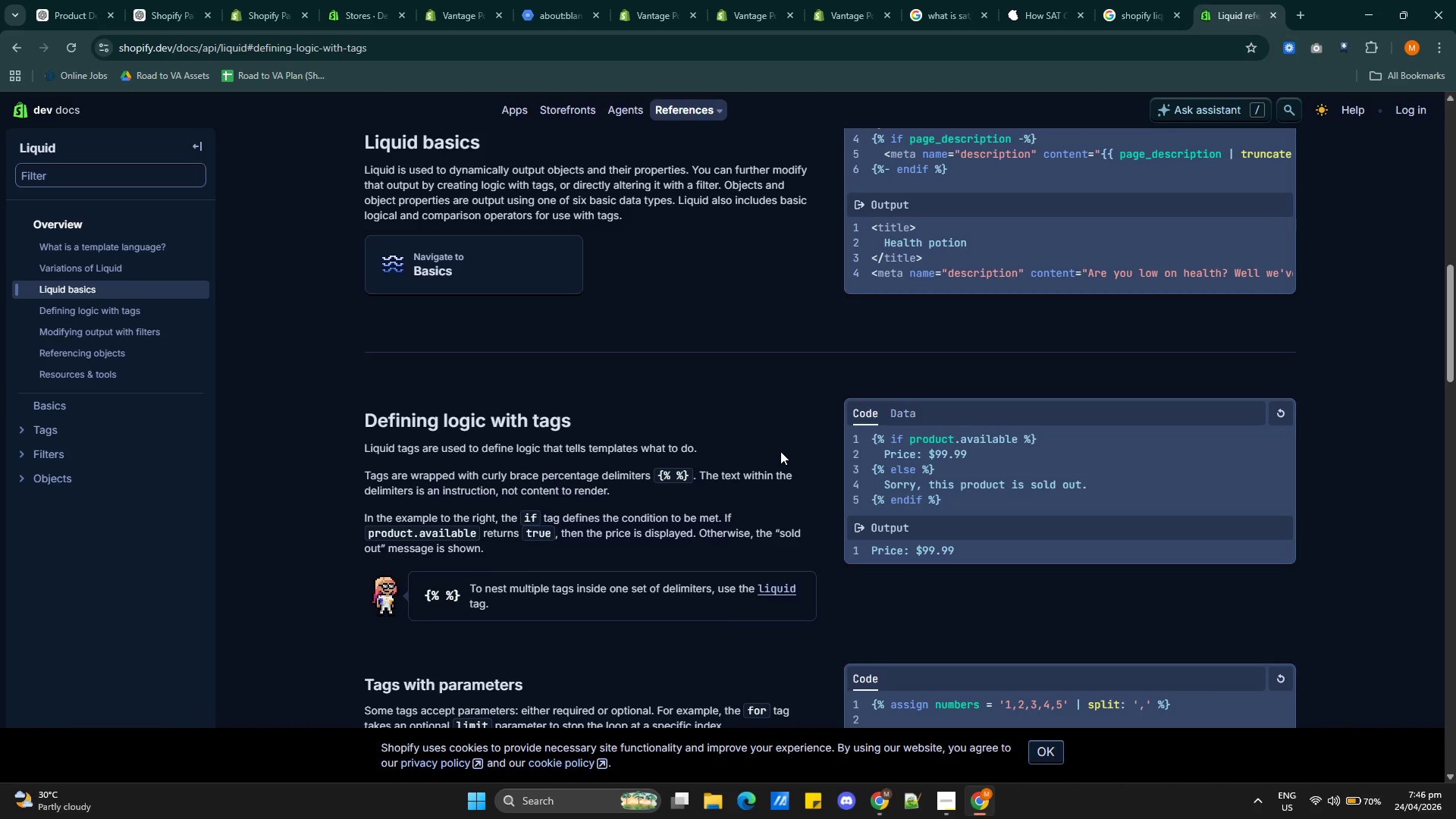 
scroll: coordinate [1041, 390], scroll_direction: up, amount: 4.0
 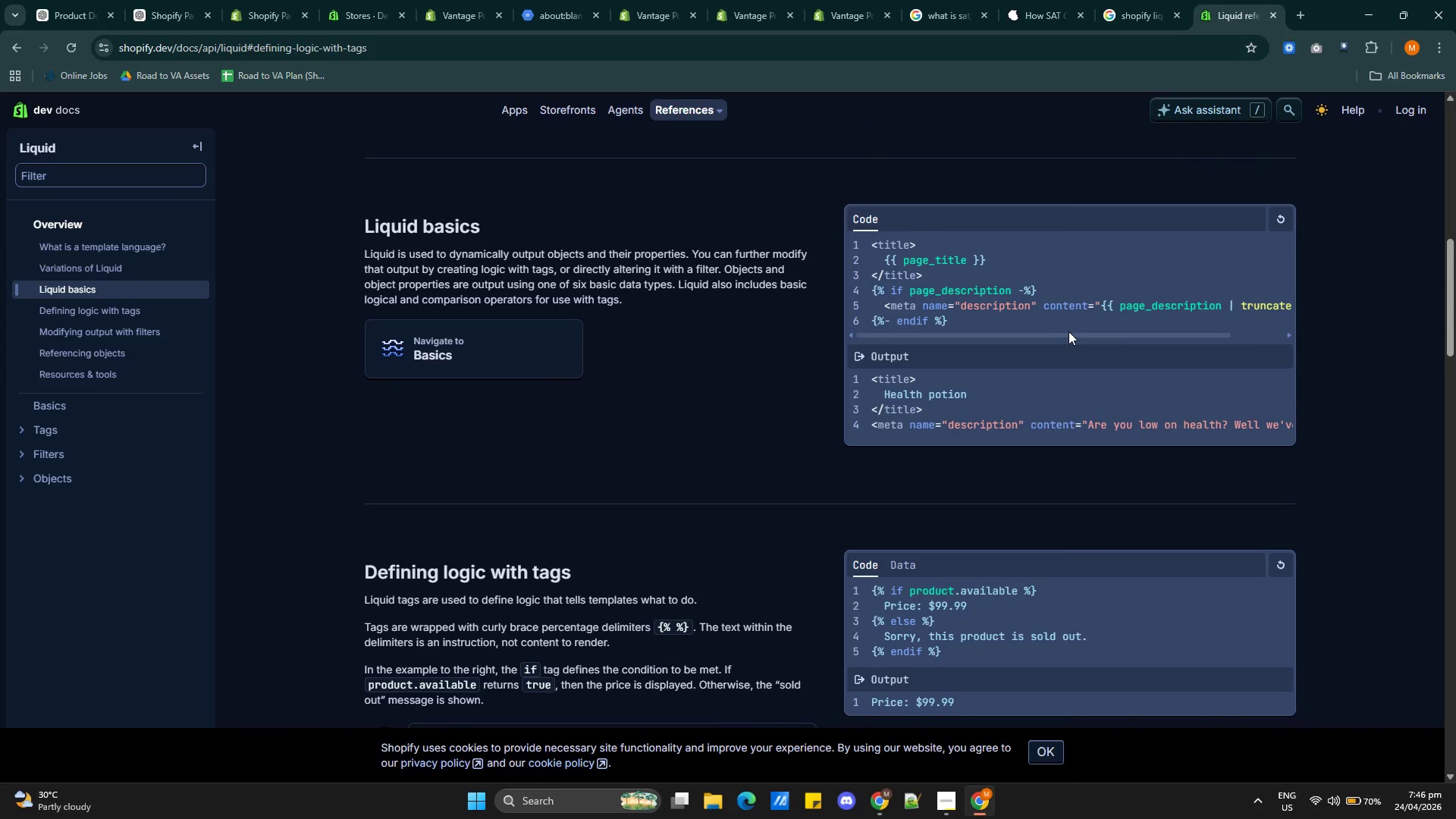 
wait(6.65)
 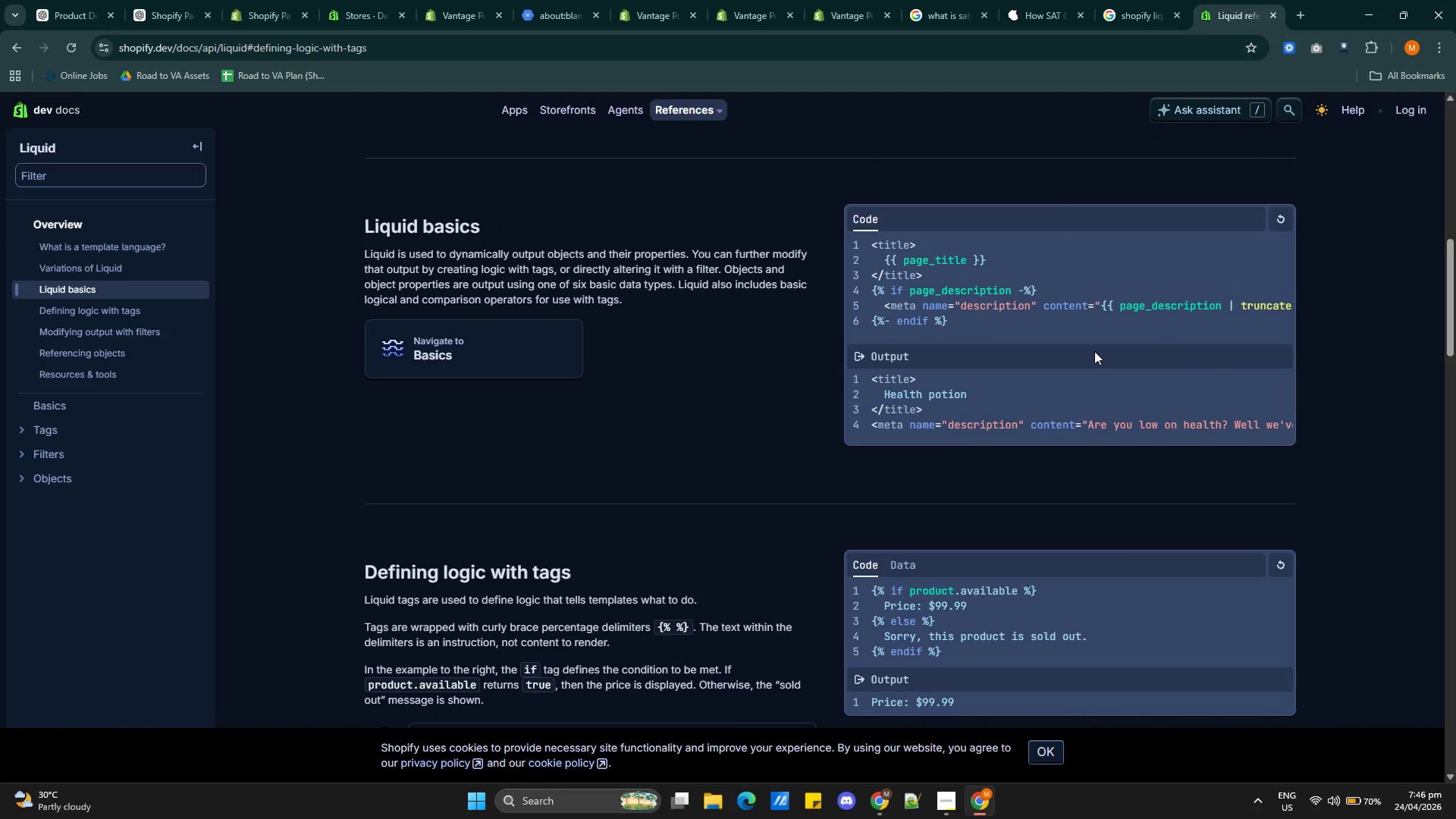 
left_click_drag(start_coordinate=[1076, 332], to_coordinate=[1094, 337])
 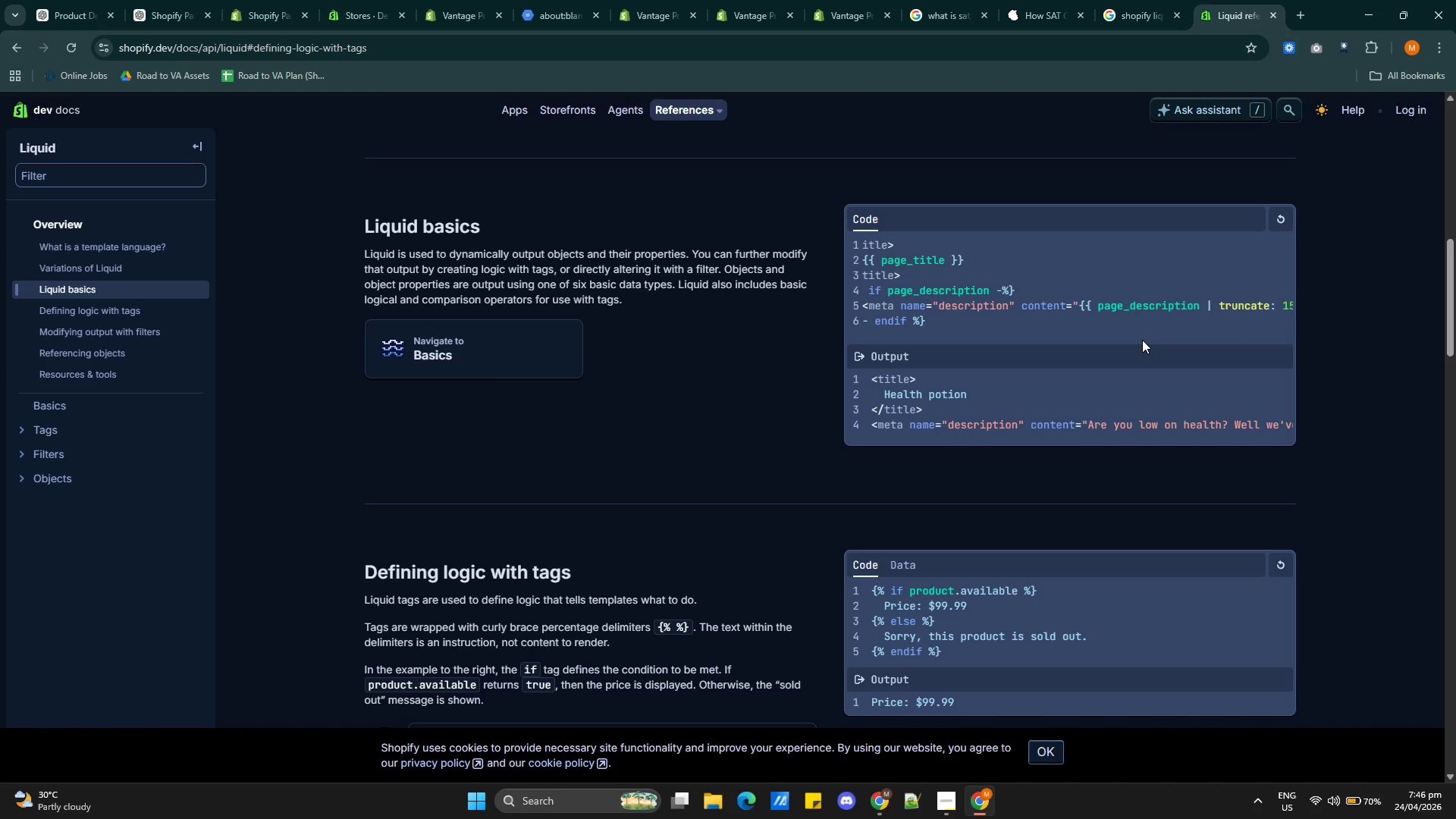 
left_click([1142, 340])
 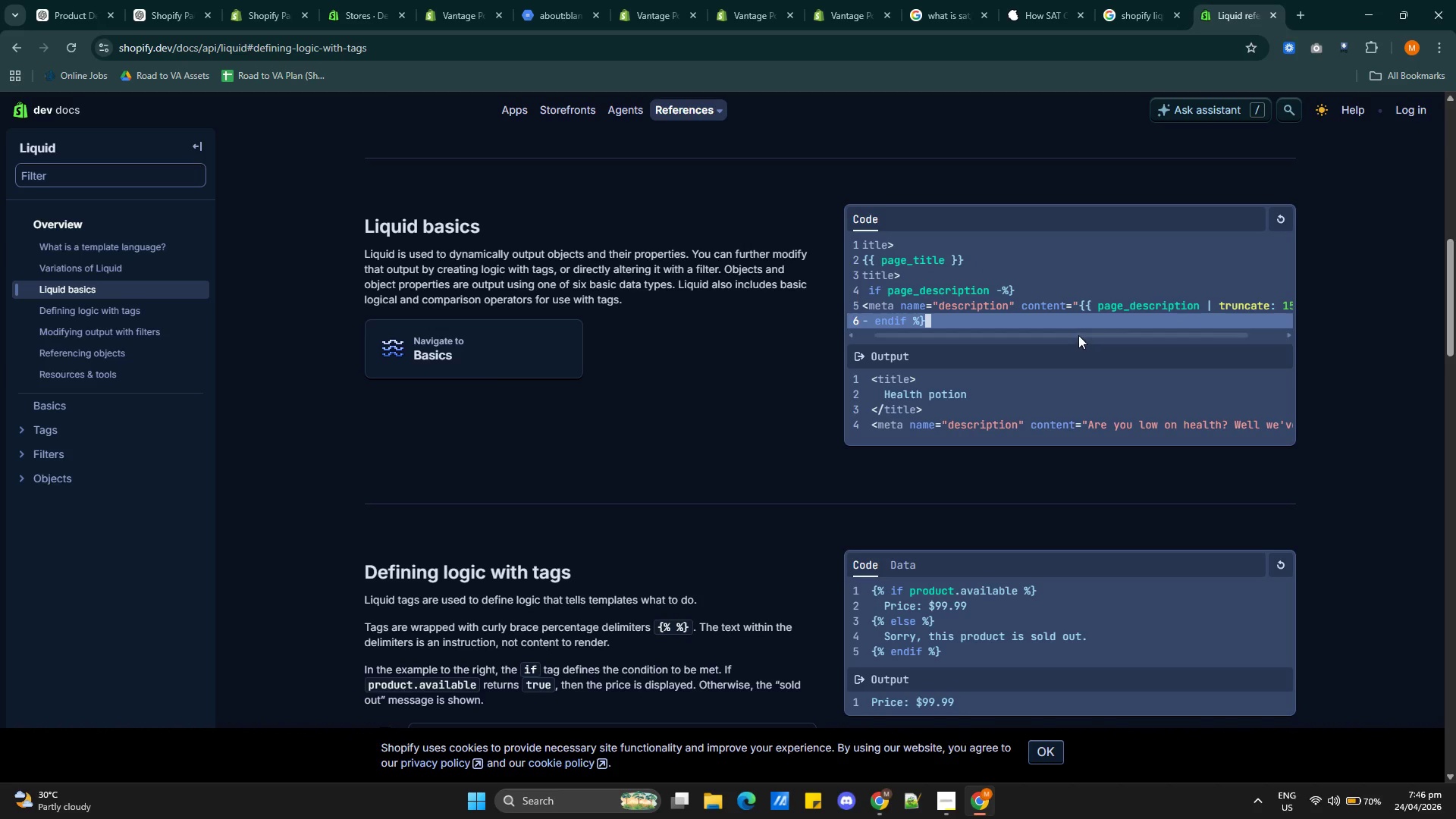 
left_click_drag(start_coordinate=[1078, 334], to_coordinate=[1040, 333])
 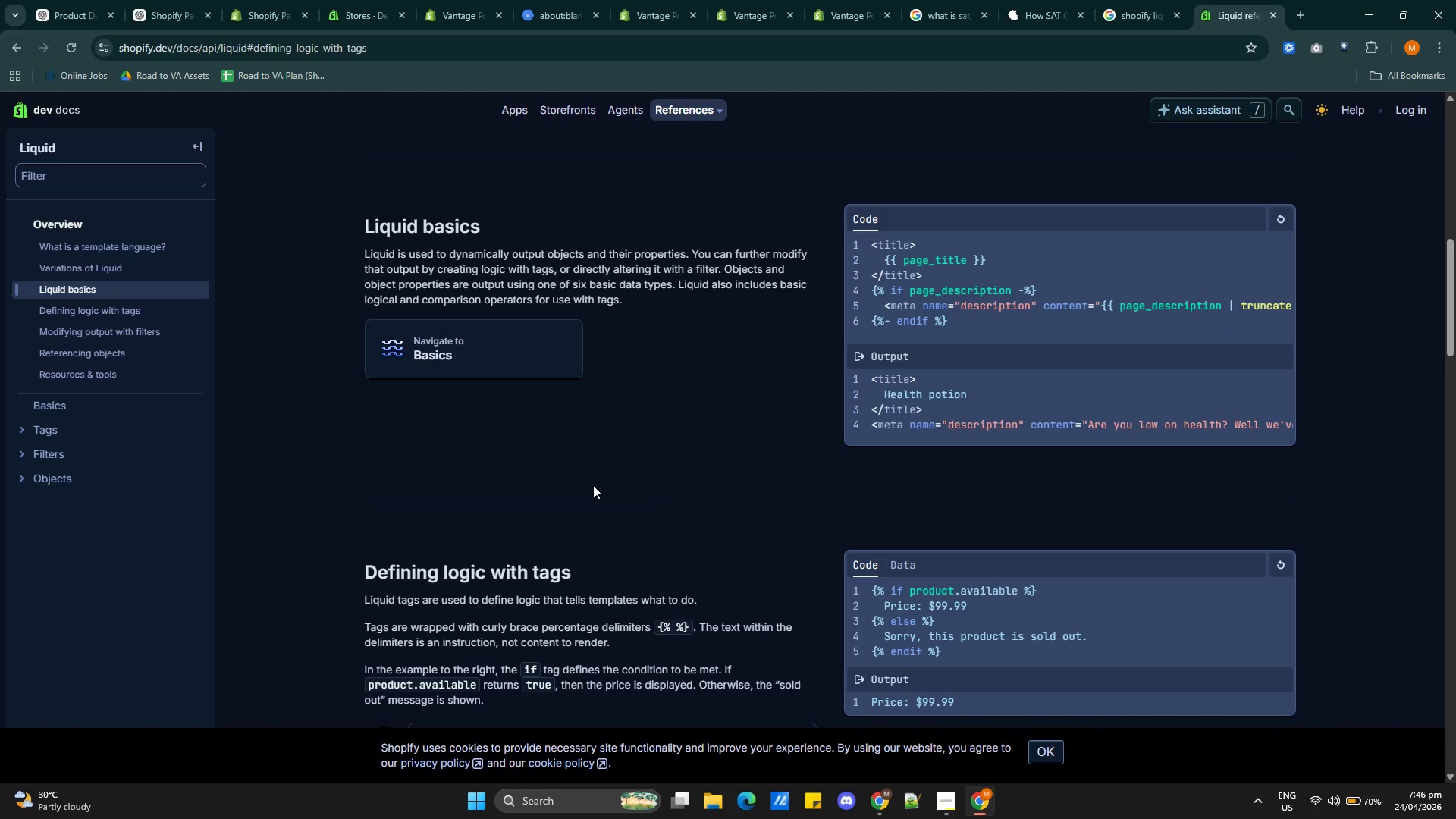 
scroll: coordinate [592, 485], scroll_direction: down, amount: 2.0
 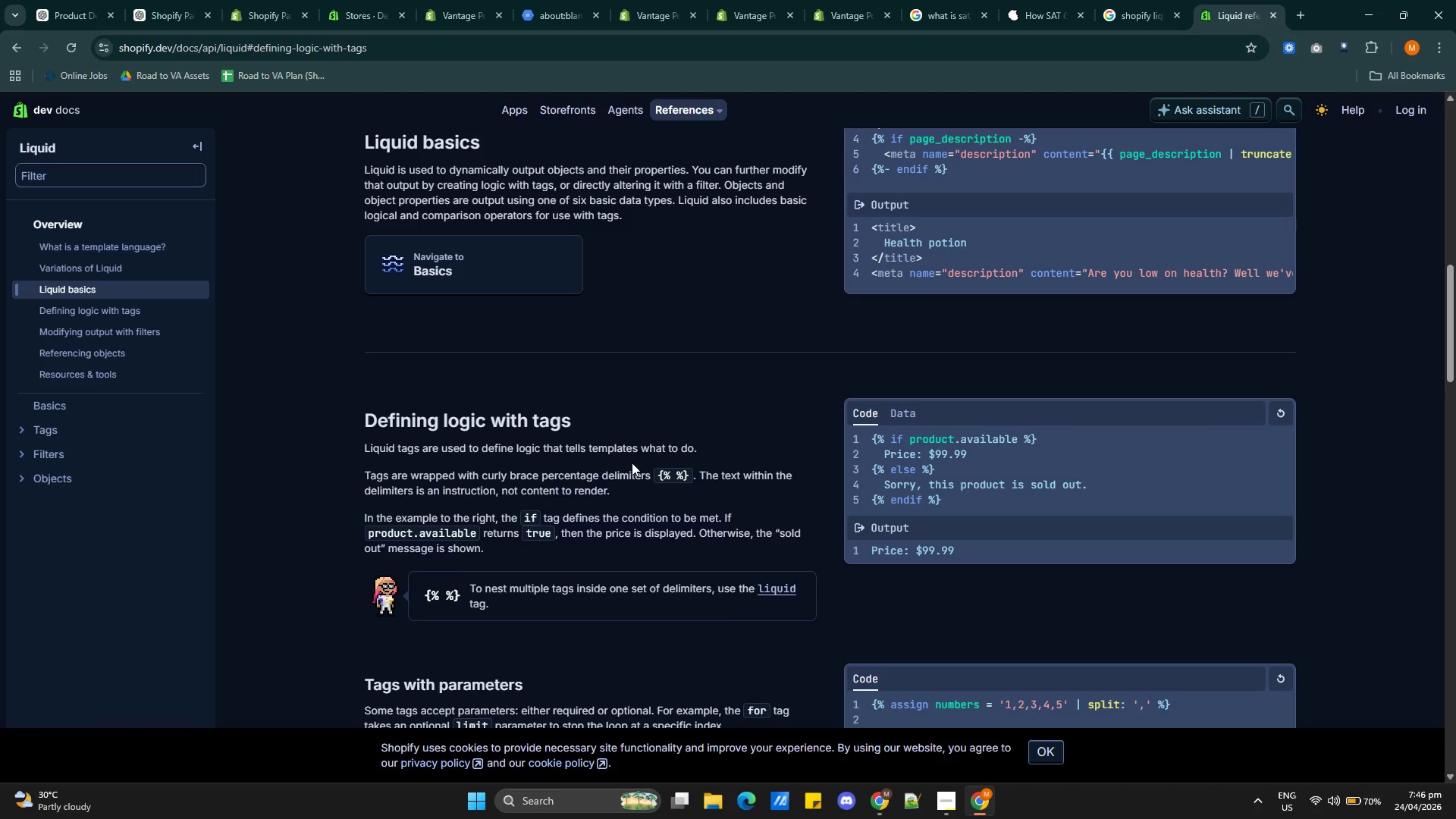 
wait(8.5)
 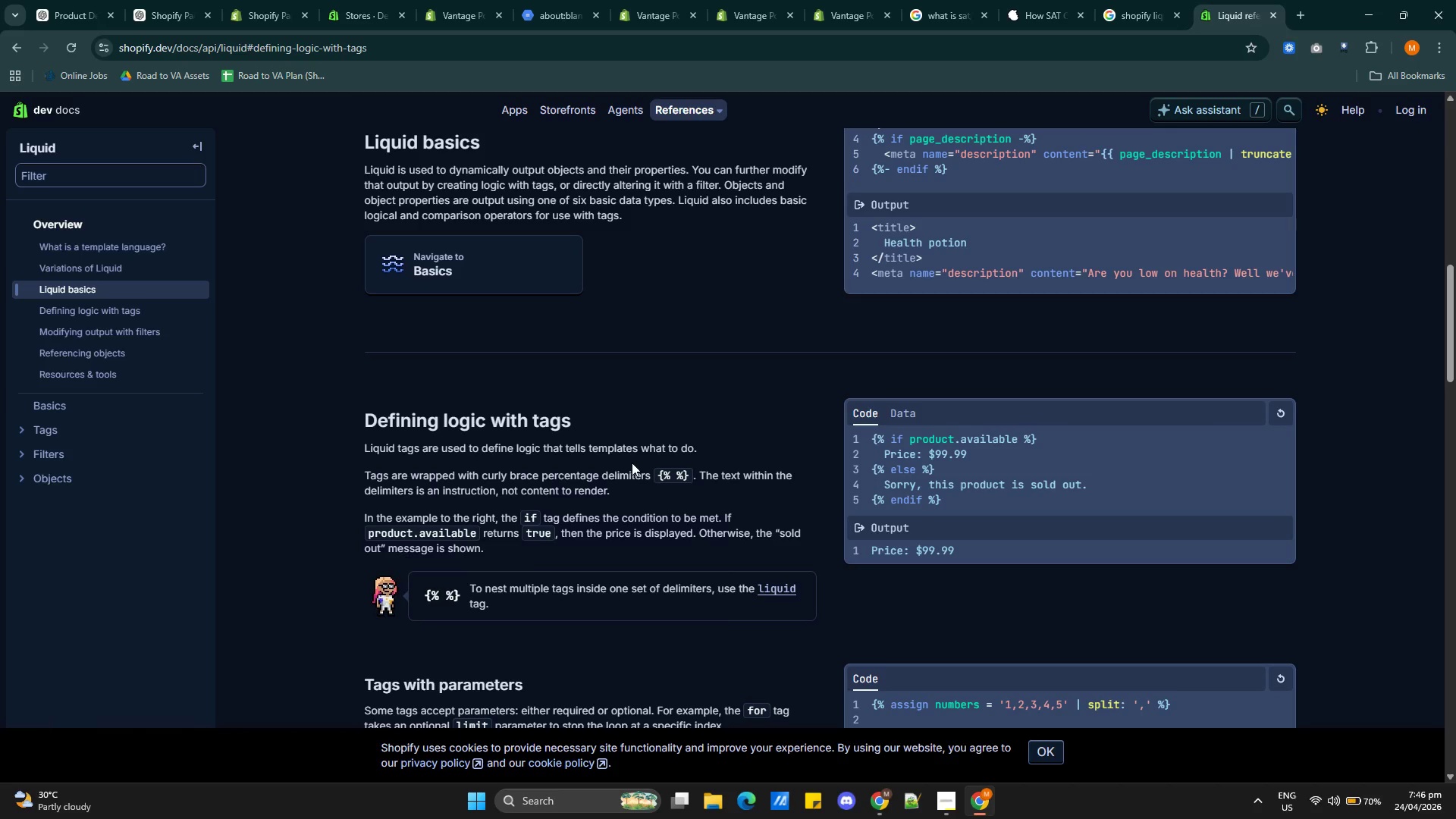 
mouse_move([655, 20])
 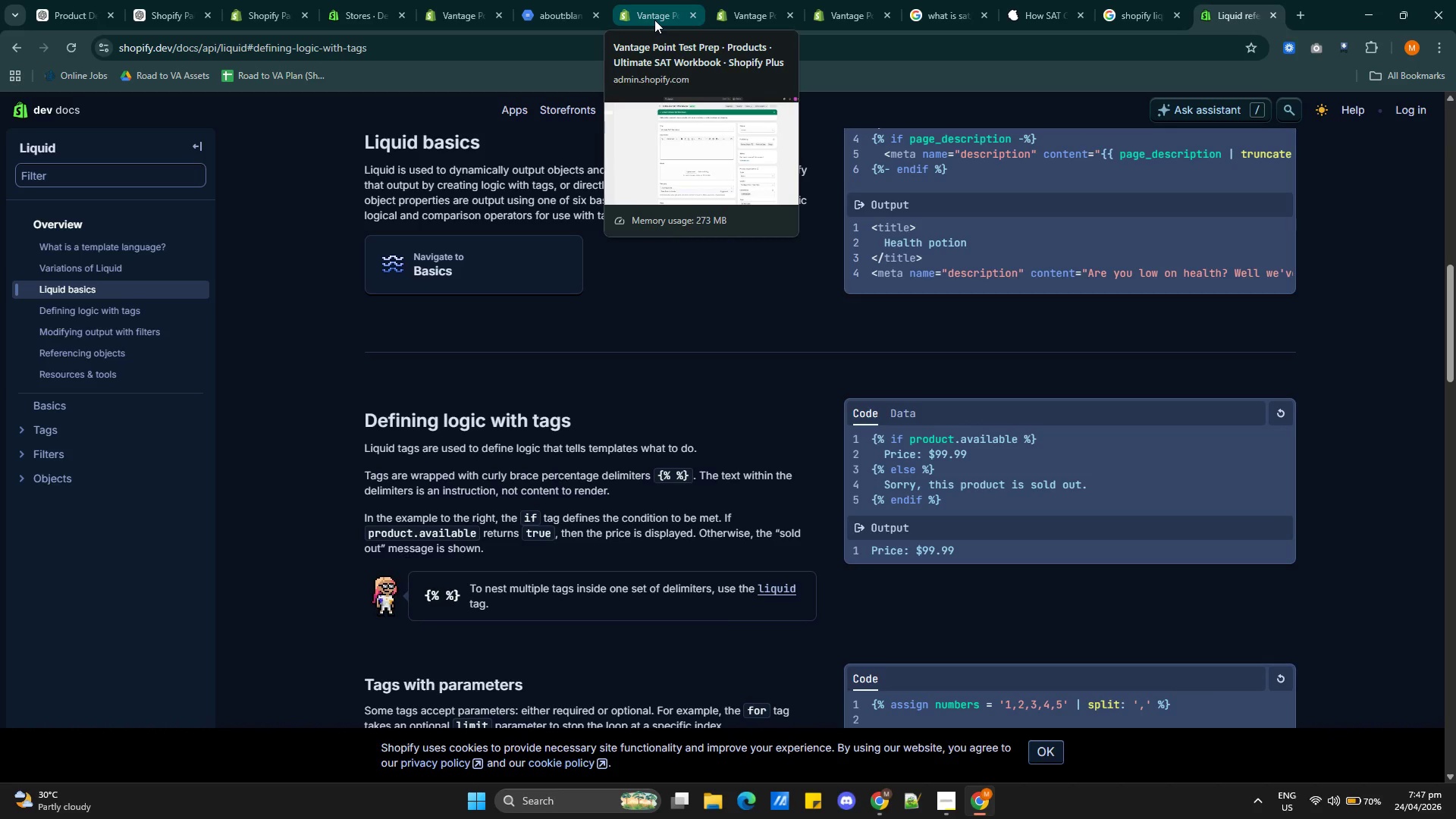 
left_click([654, 20])
 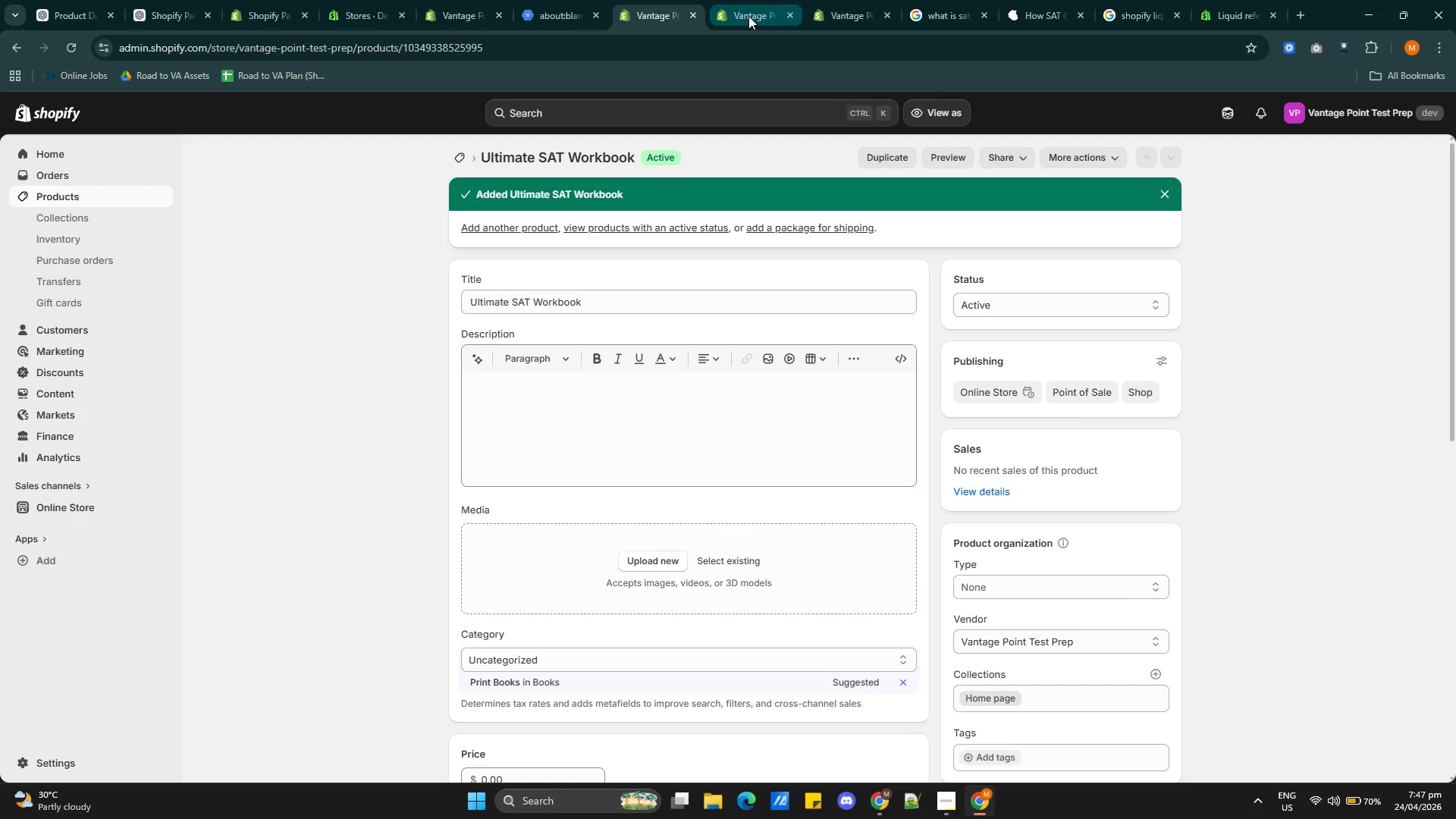 
left_click([748, 16])
 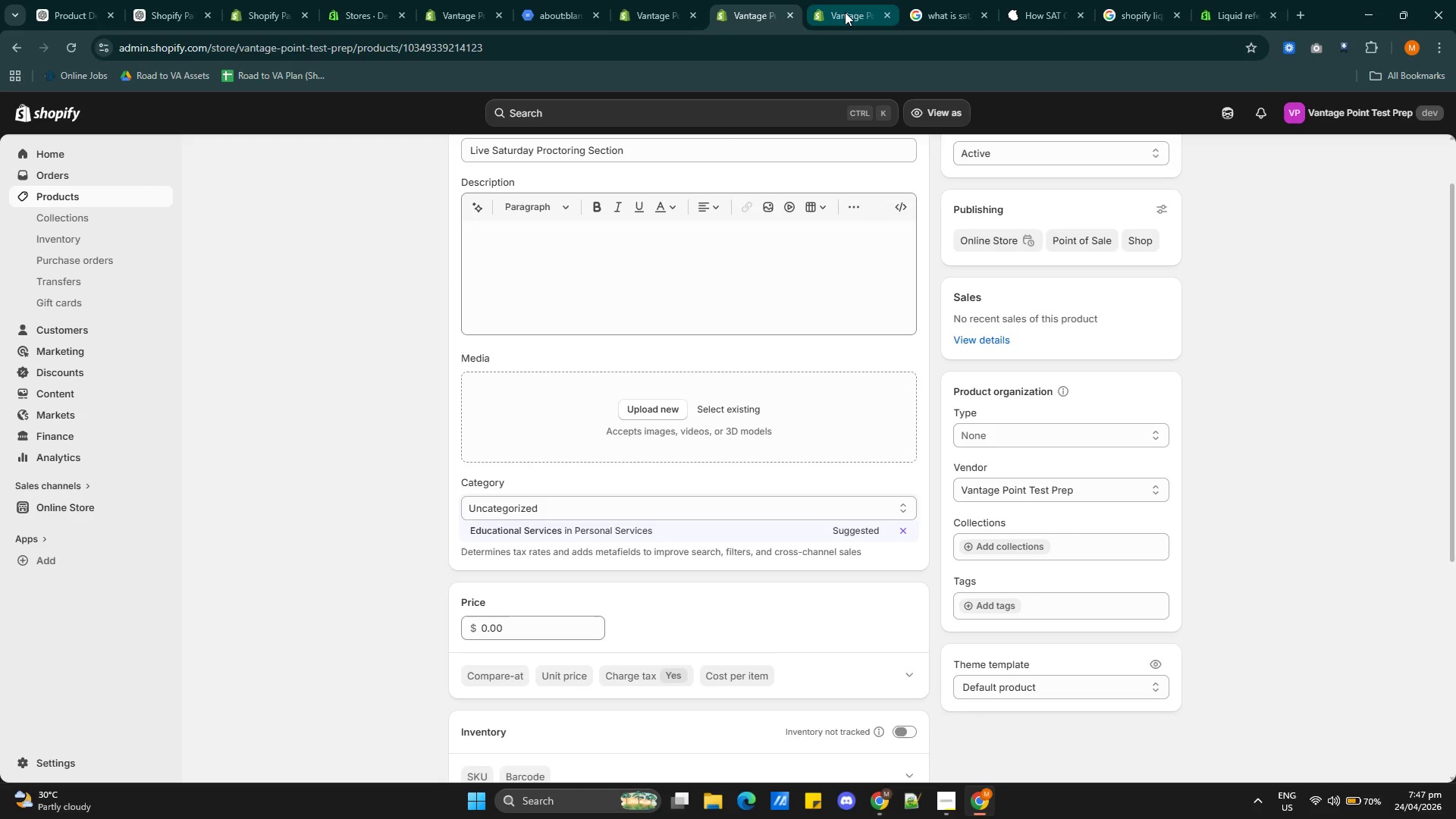 
left_click([845, 12])
 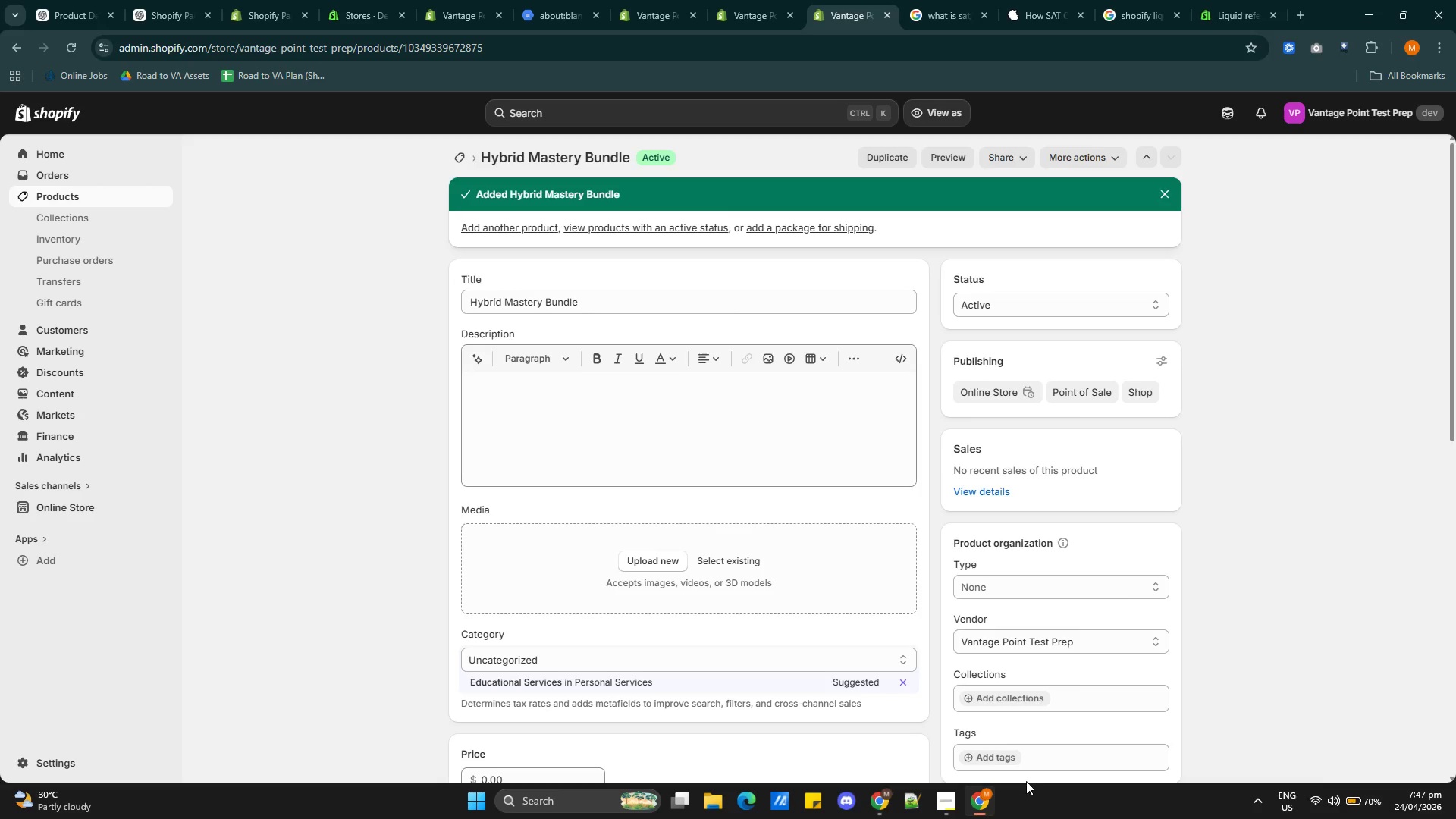 
left_click([940, 798])